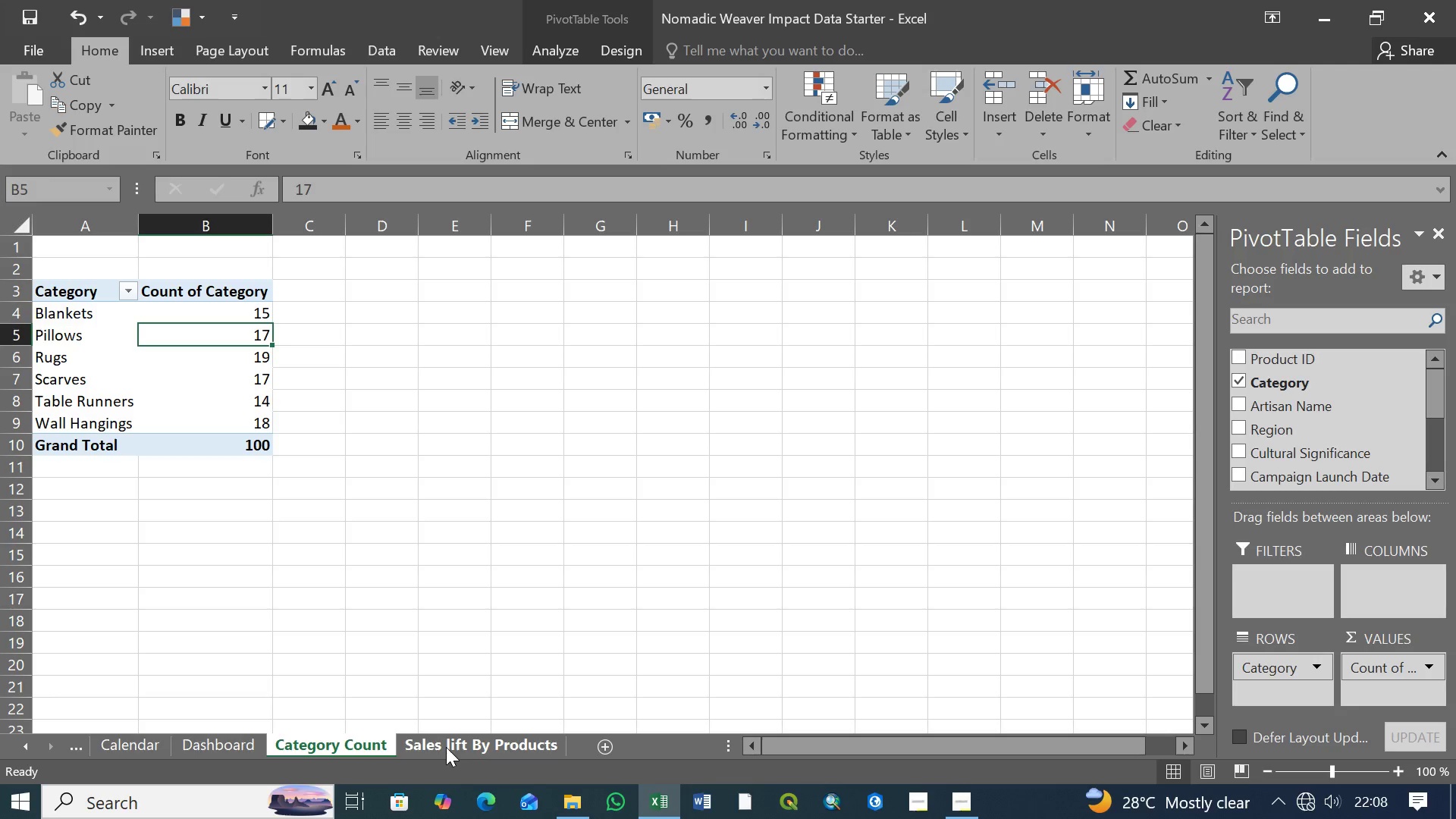 
left_click([463, 747])
 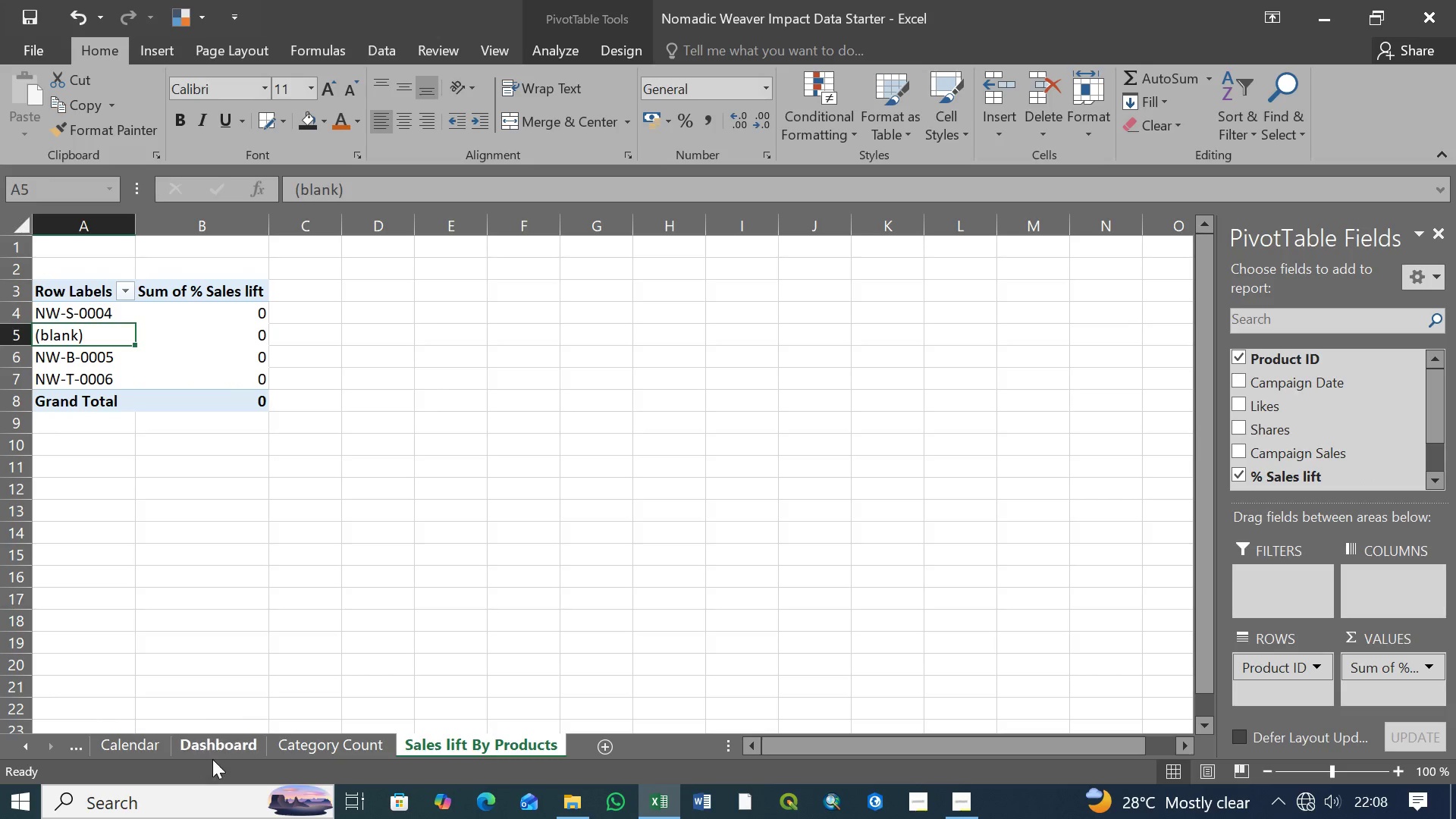 
double_click([25, 749])
 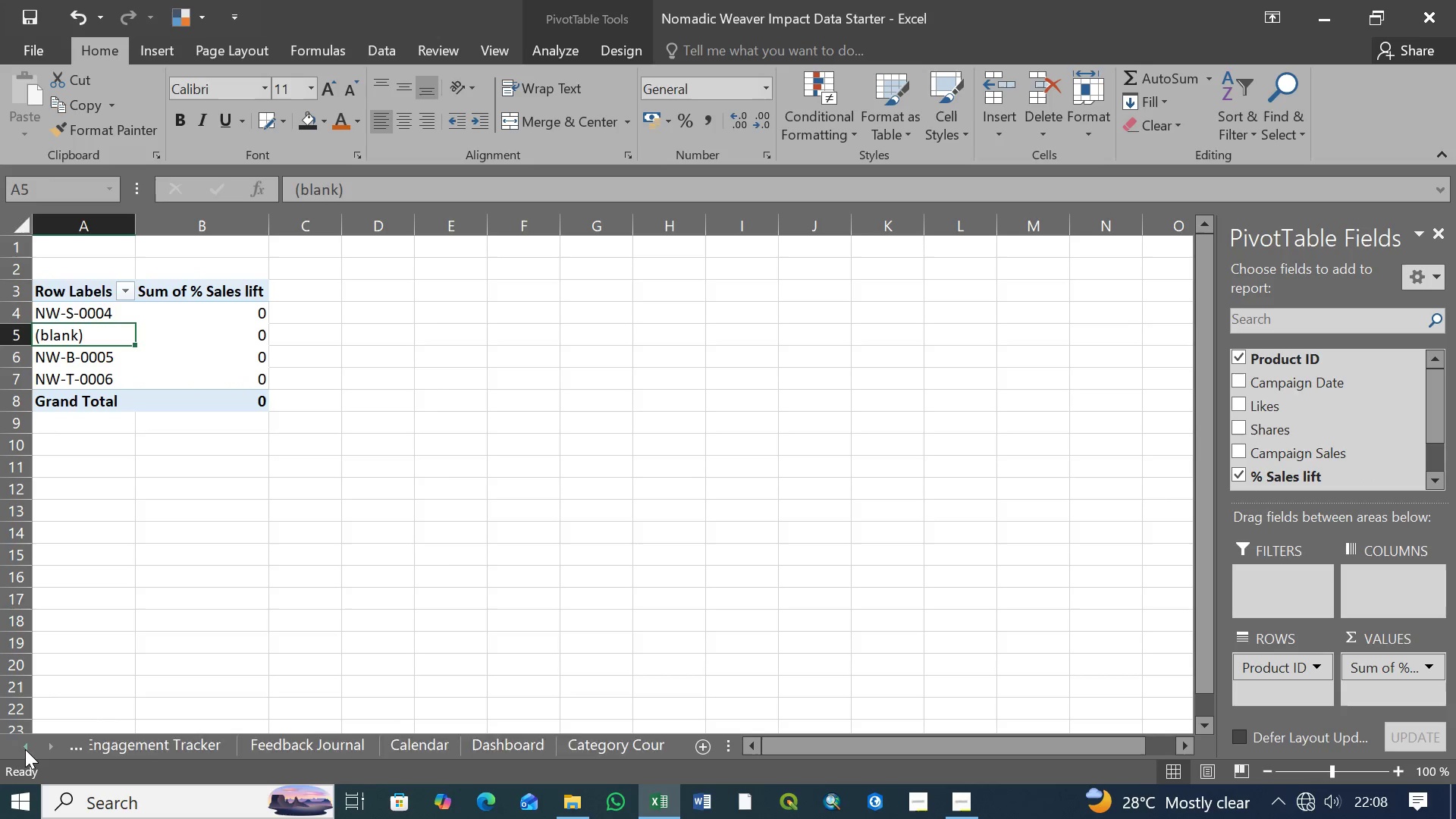 
triple_click([25, 749])
 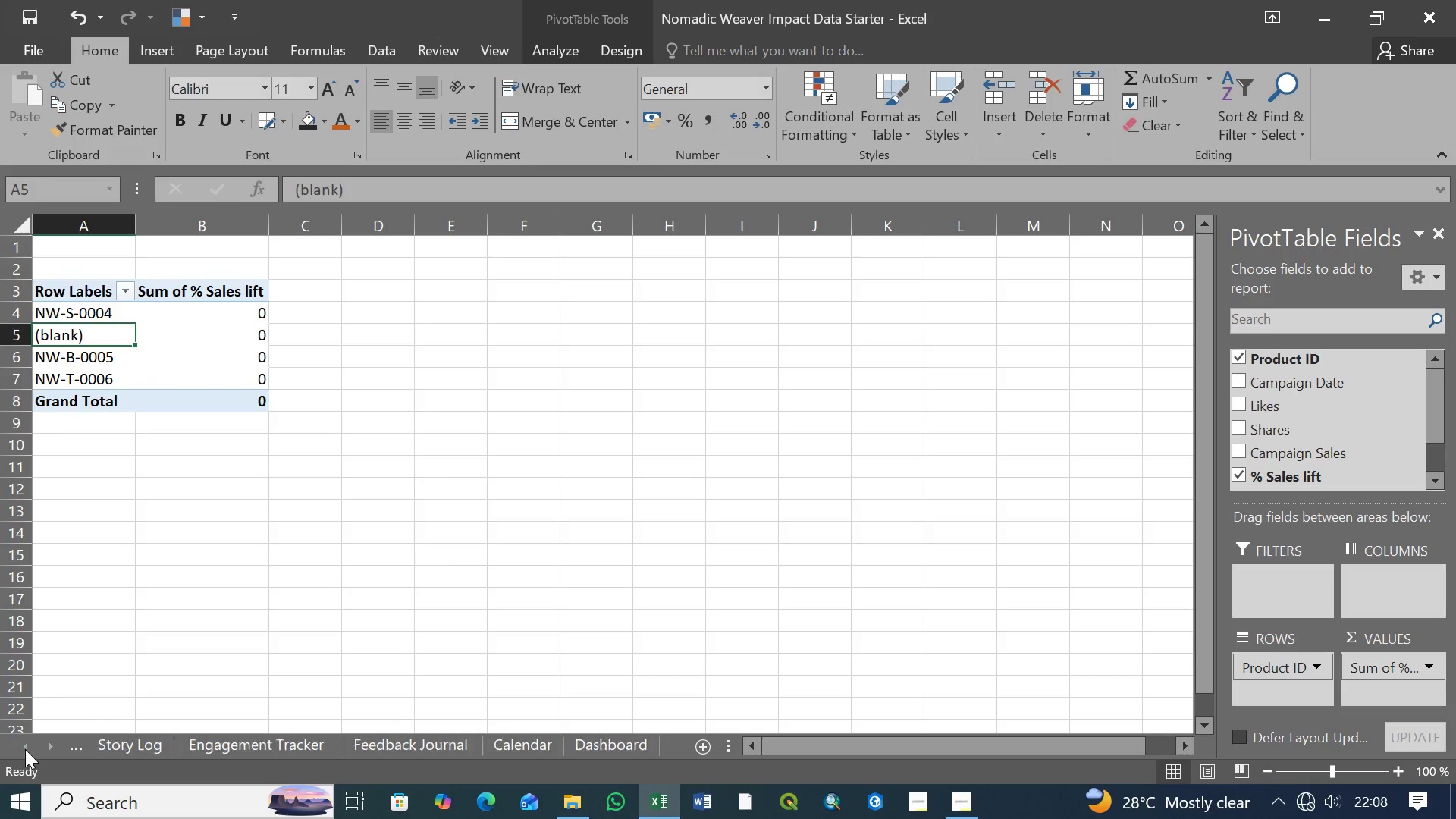 
triple_click([25, 749])
 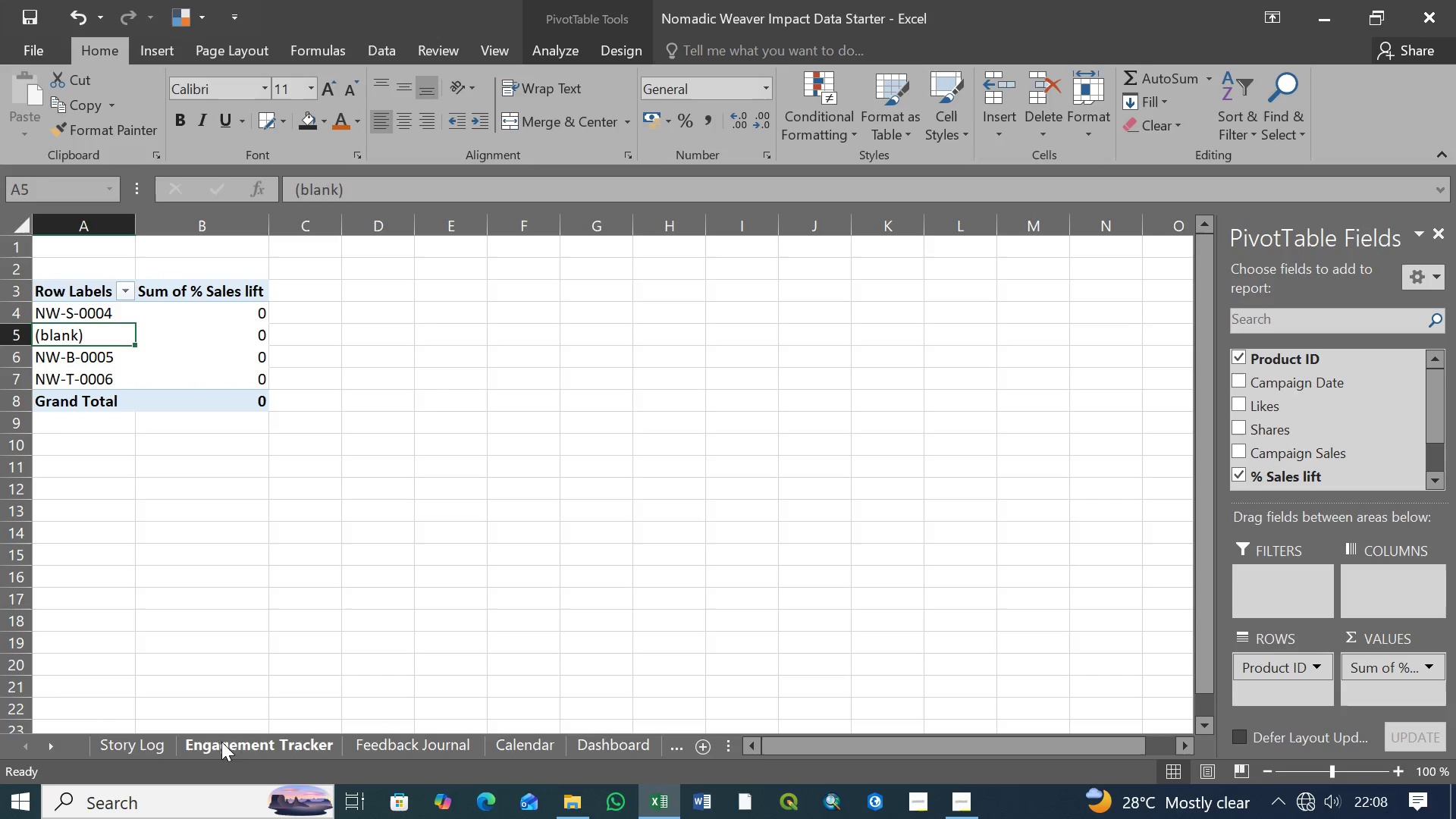 
left_click([223, 741])
 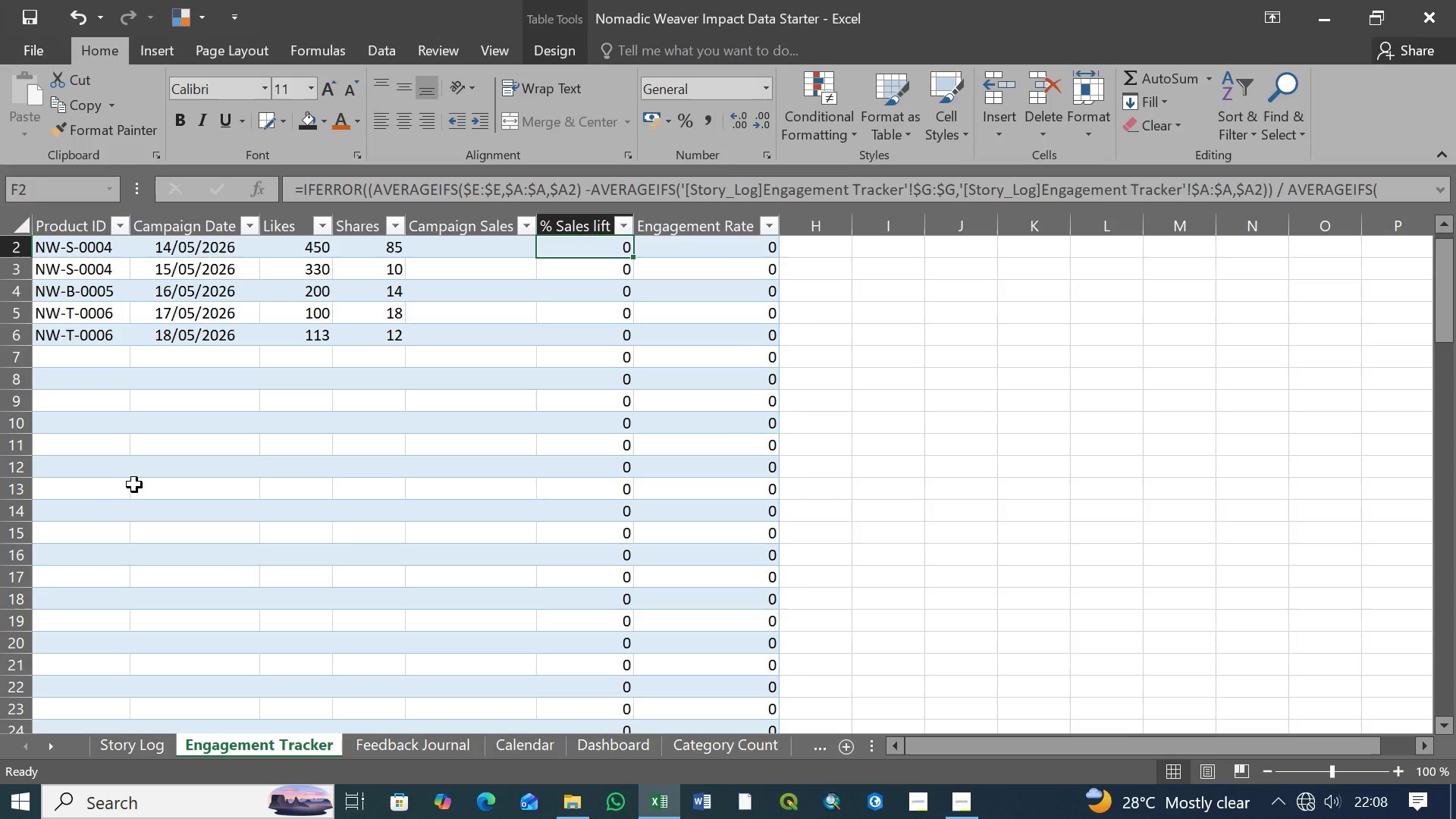 
scroll: coordinate [137, 480], scroll_direction: up, amount: 9.0
 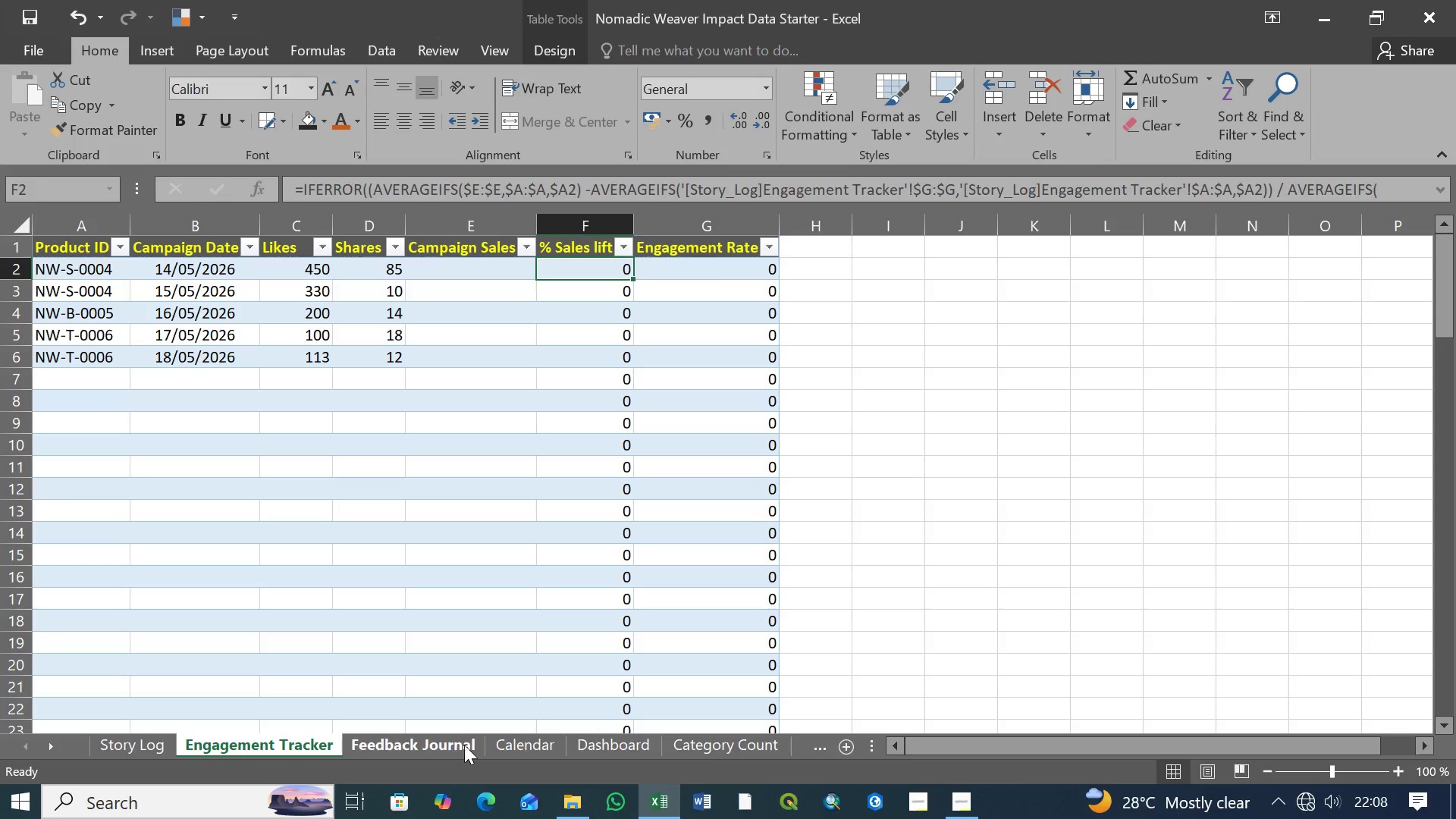 
left_click([704, 745])
 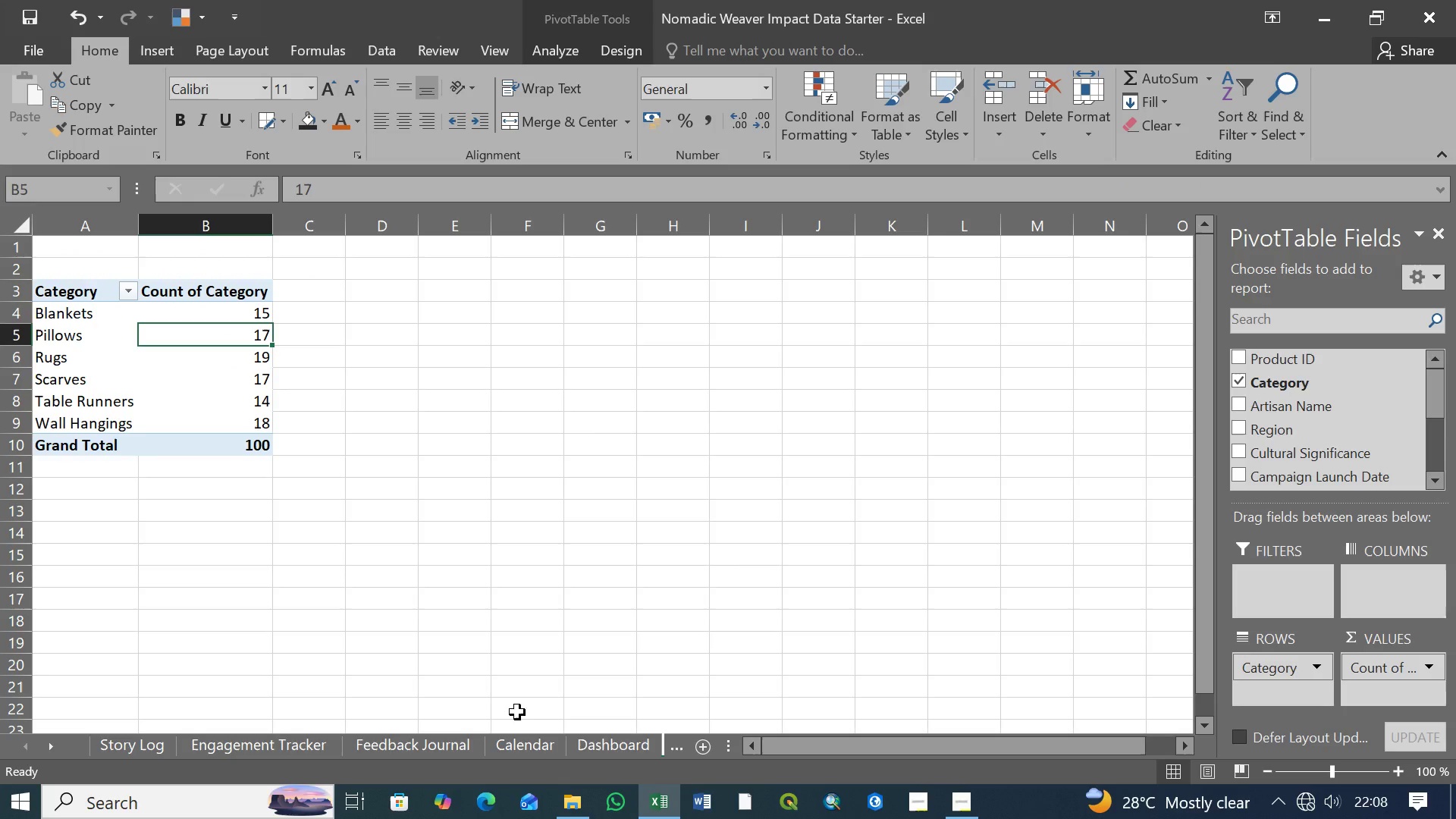 
left_click([623, 744])
 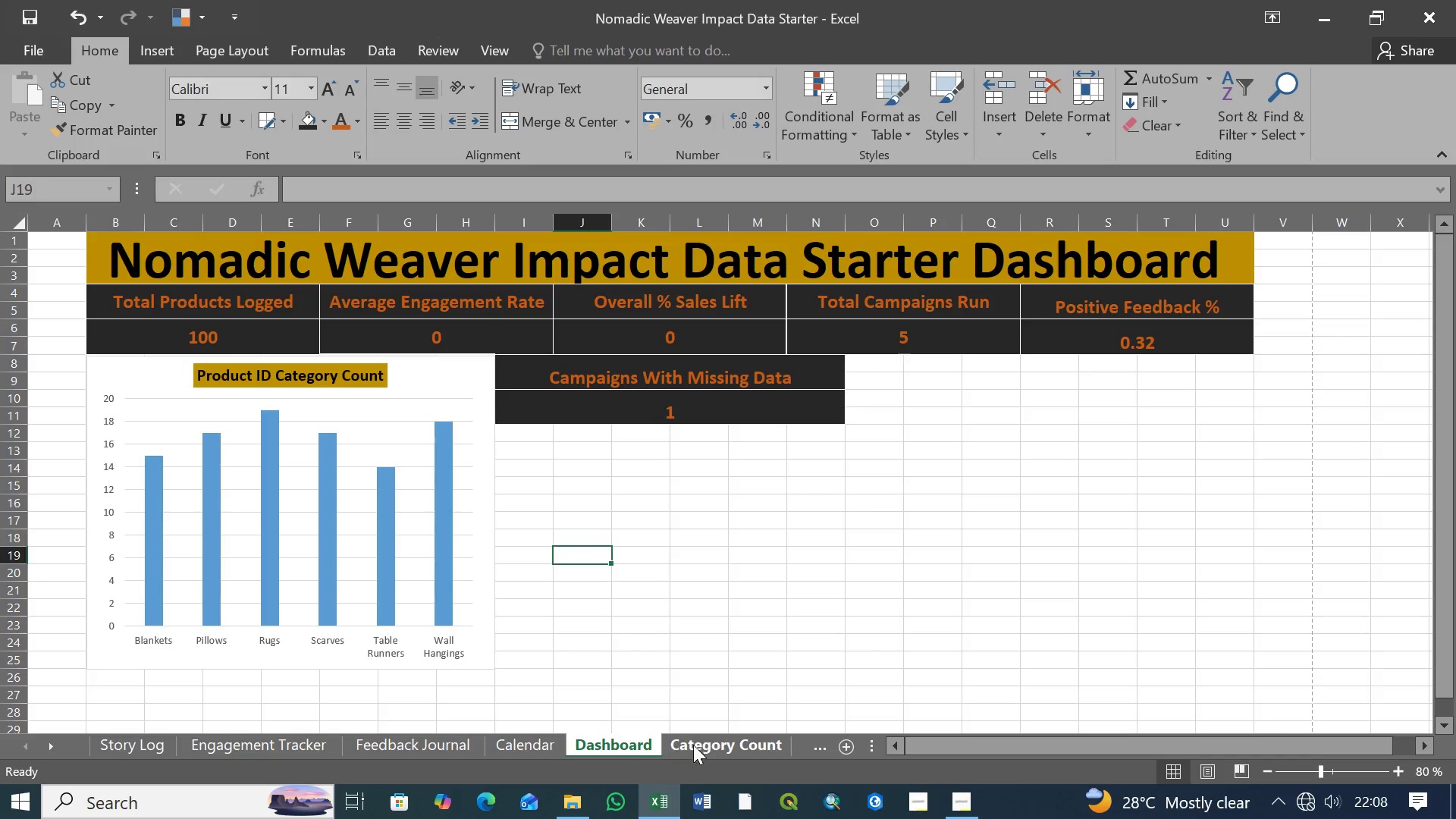 
left_click([720, 745])
 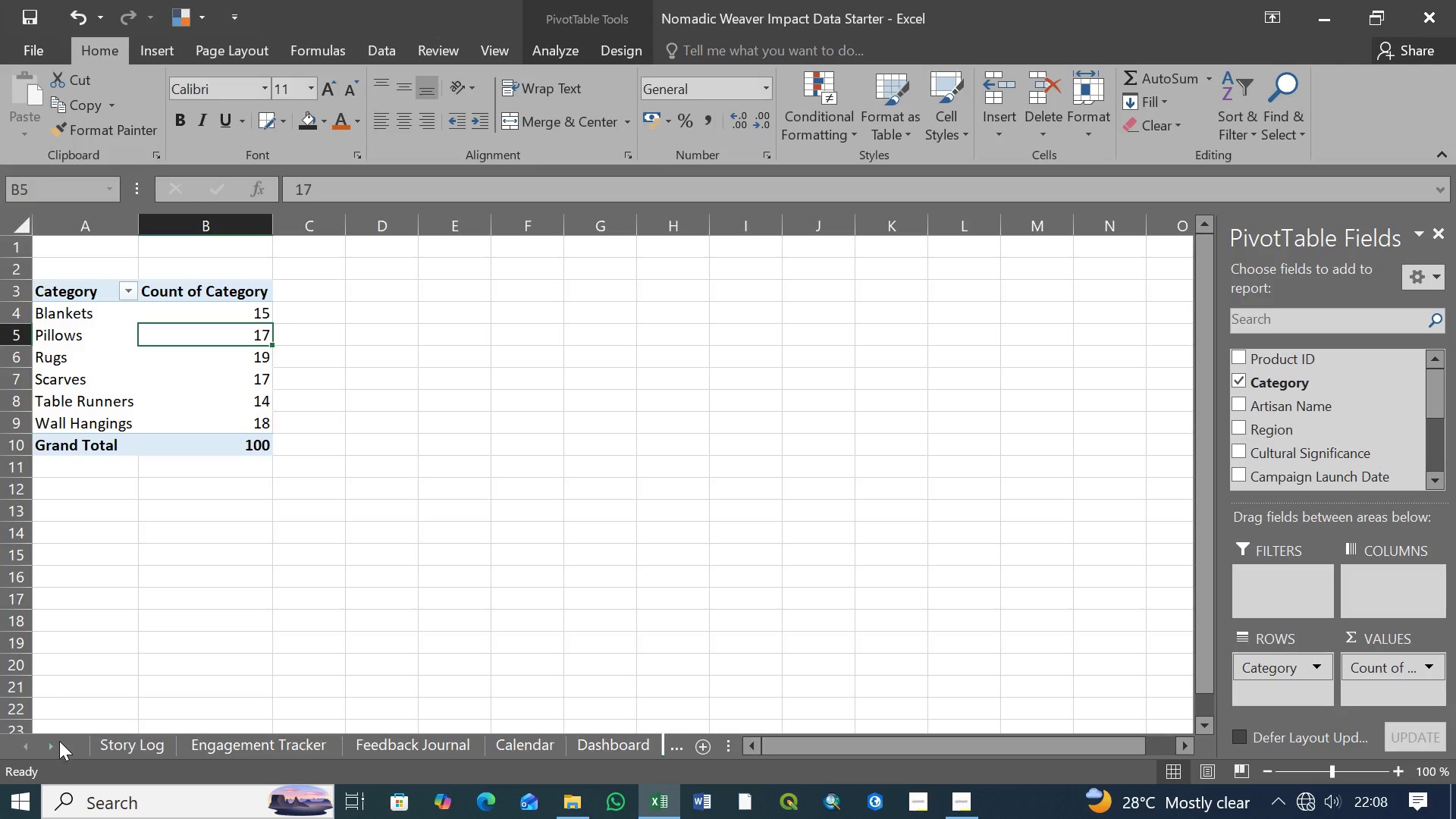 
double_click([57, 745])
 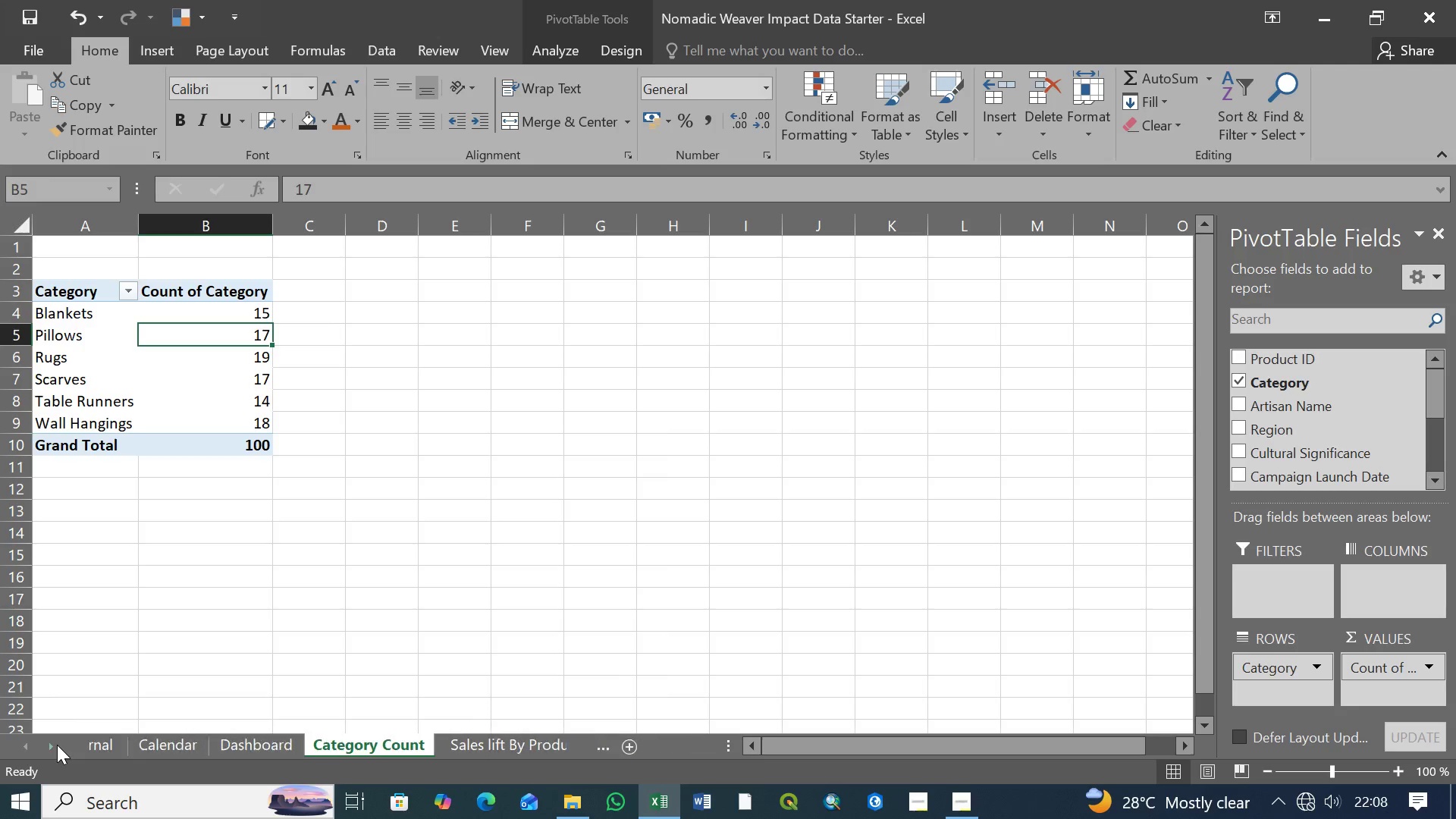 
triple_click([57, 745])
 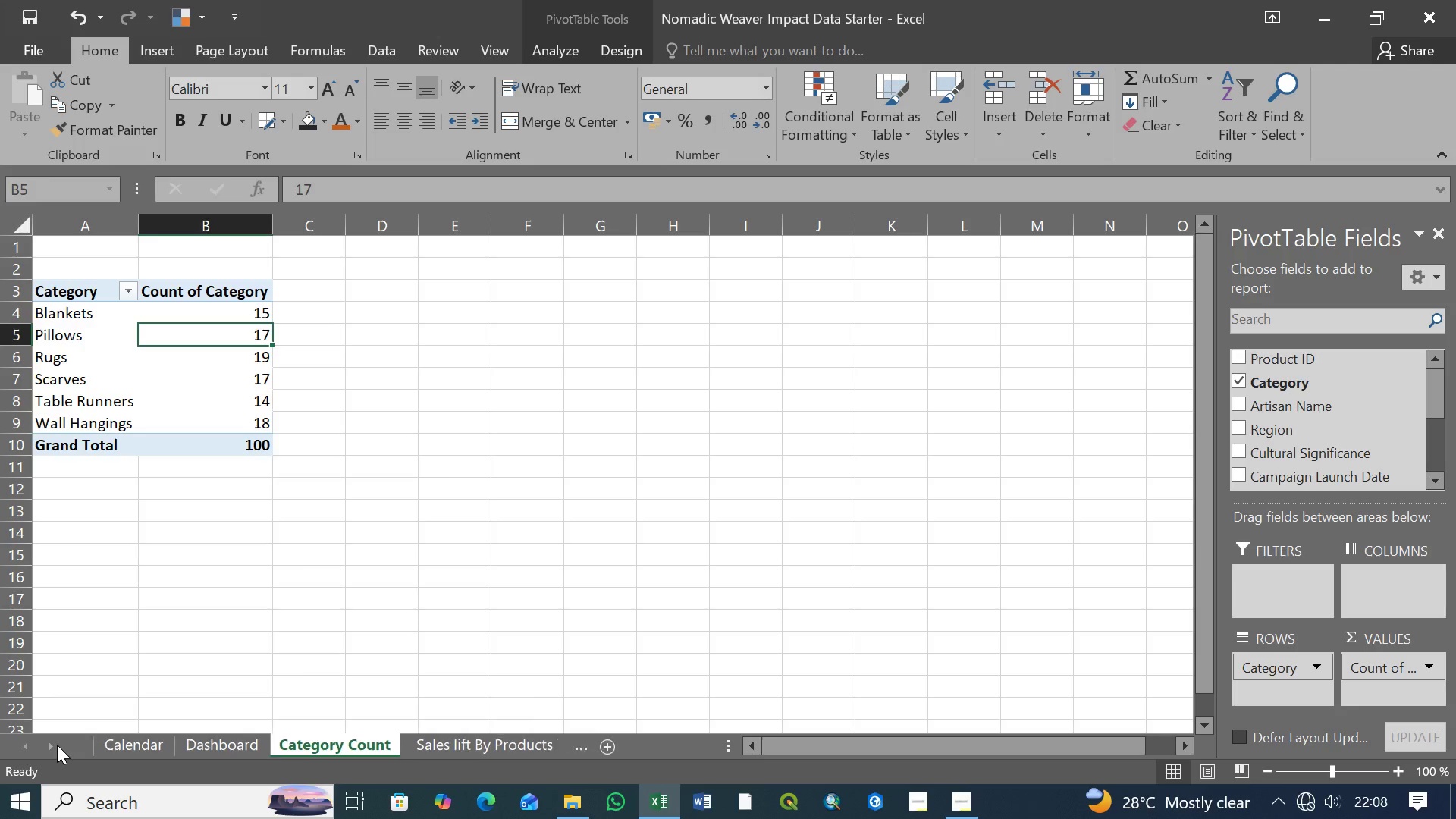 
triple_click([57, 745])
 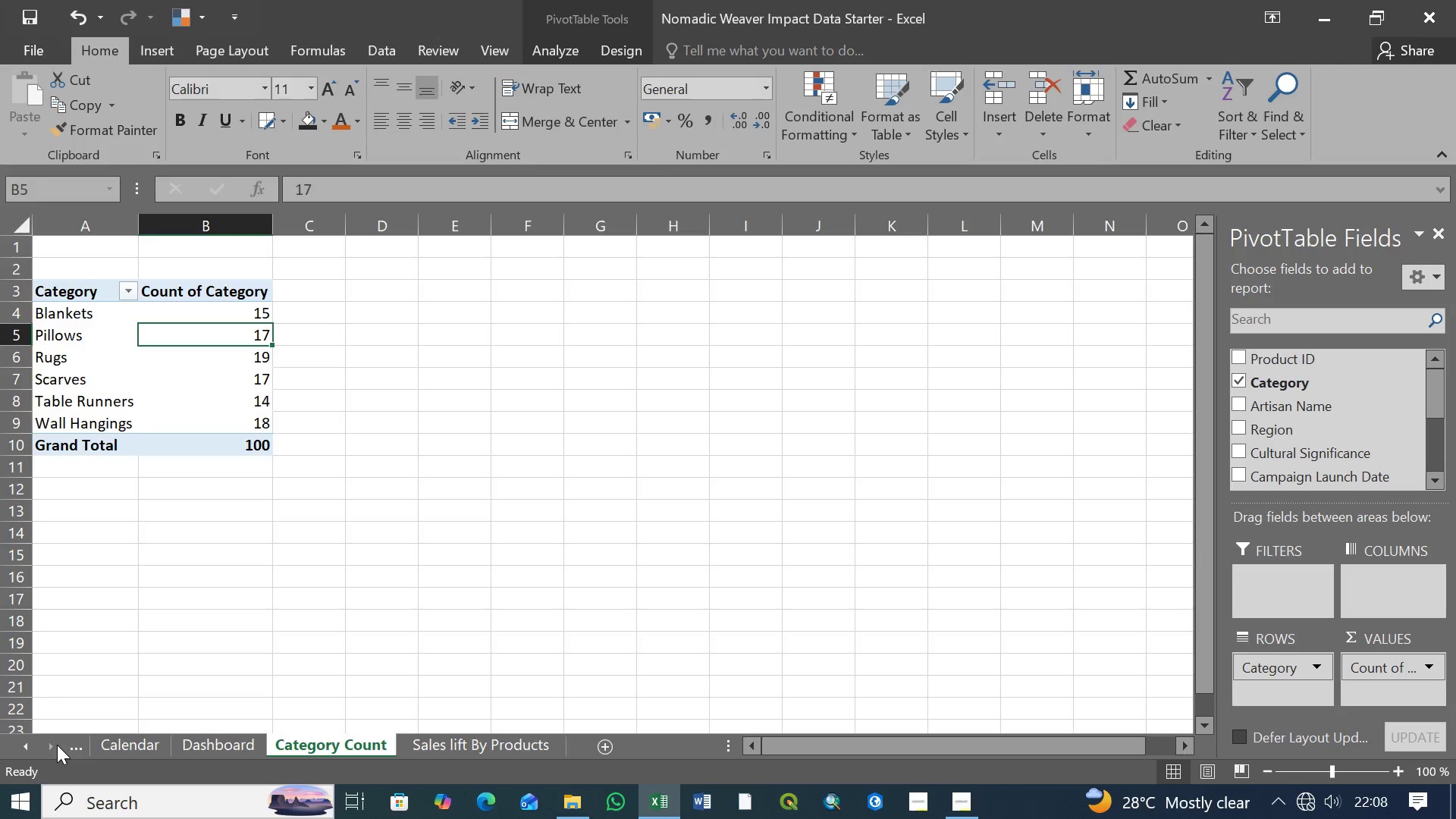 
triple_click([57, 745])
 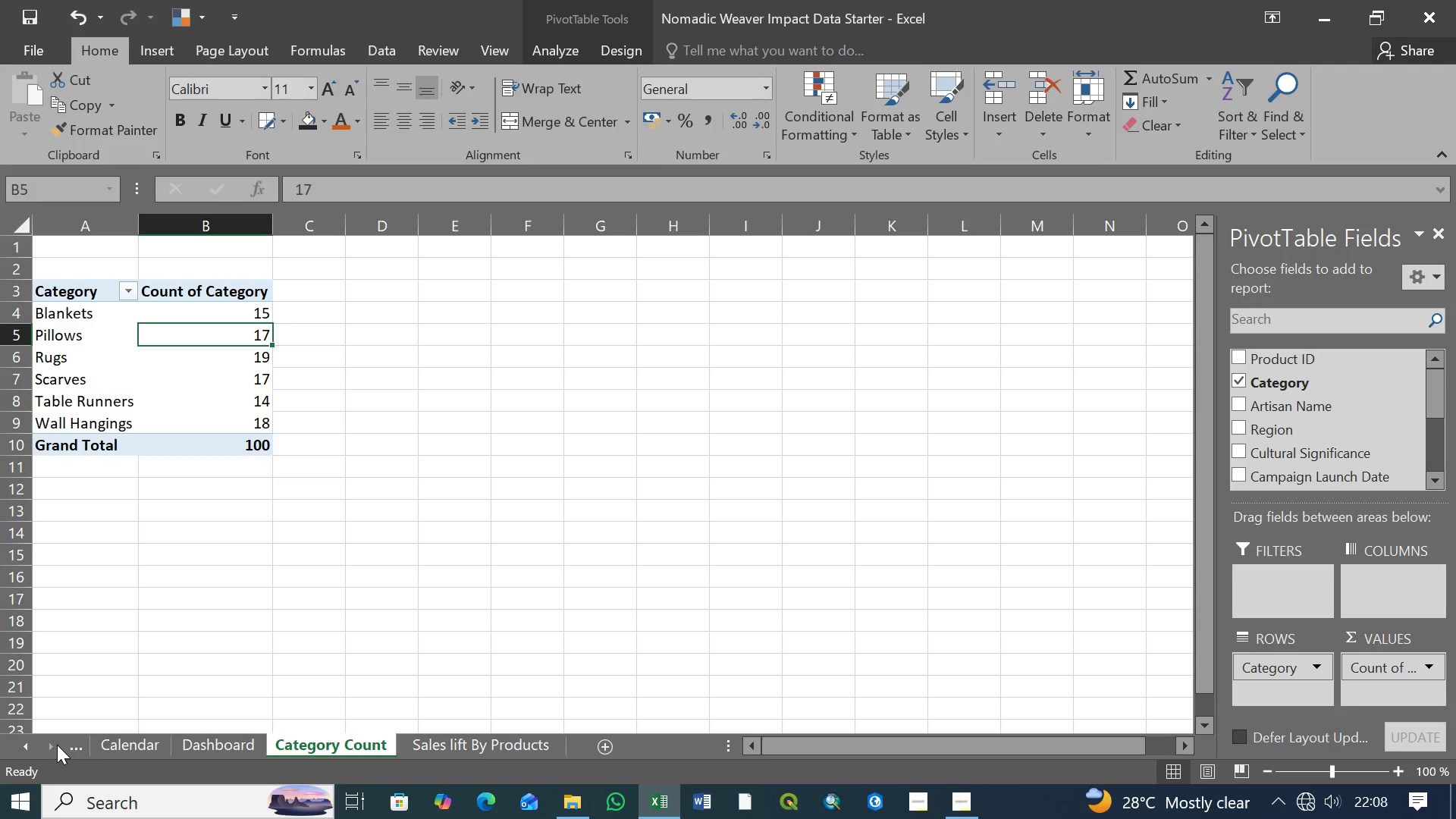 
triple_click([57, 745])
 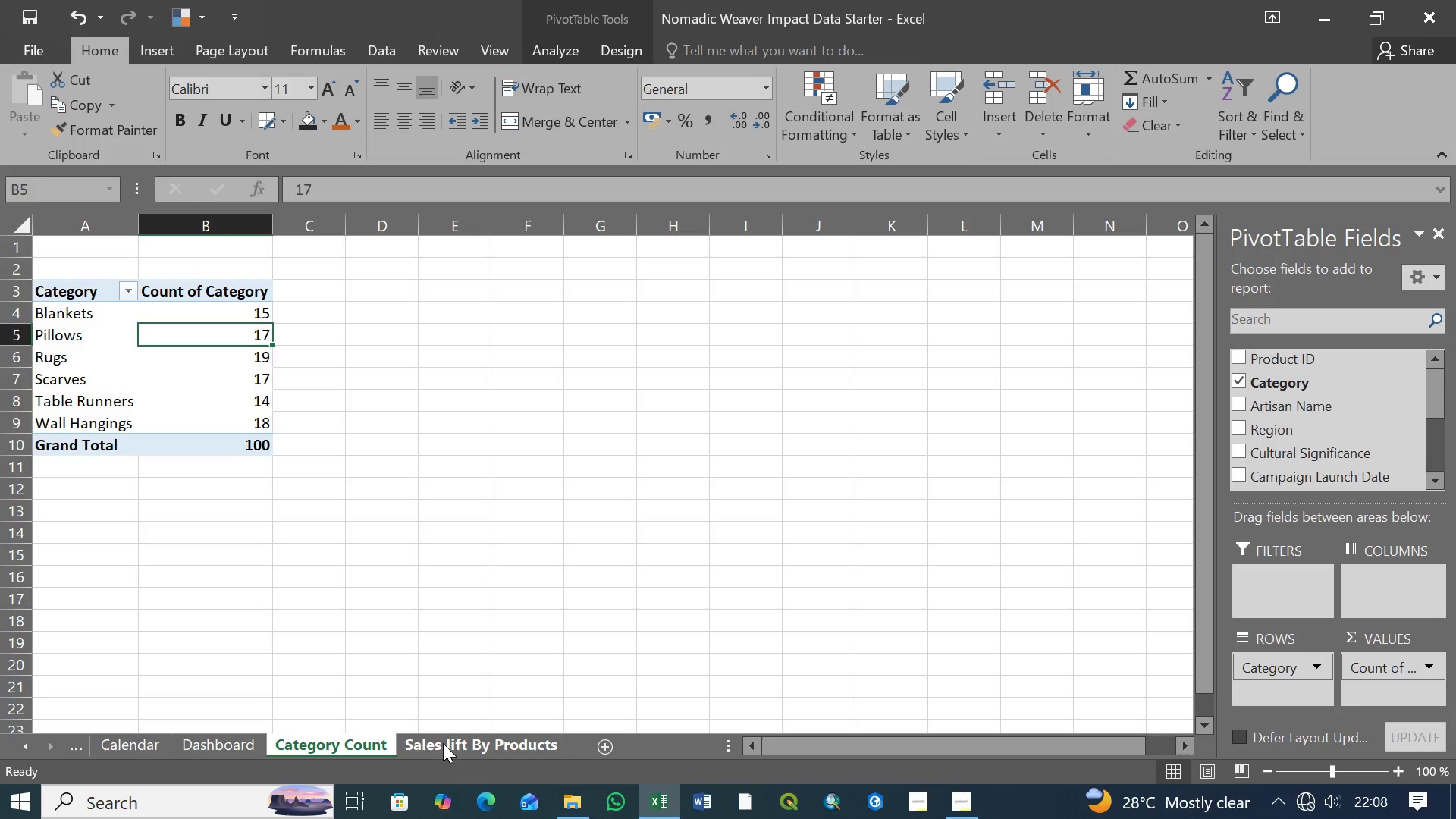 
left_click([453, 743])
 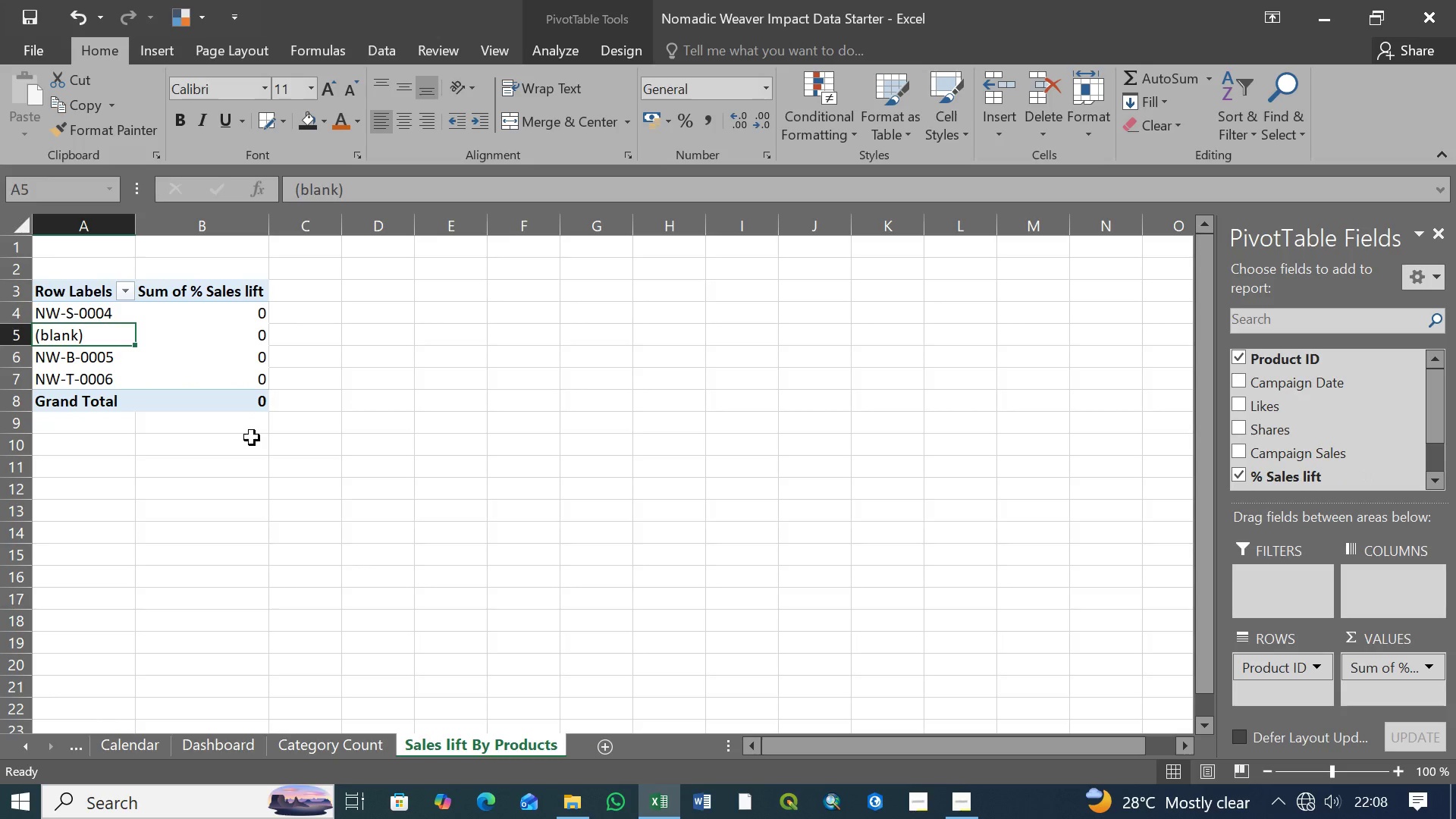 
mouse_move([142, 373])
 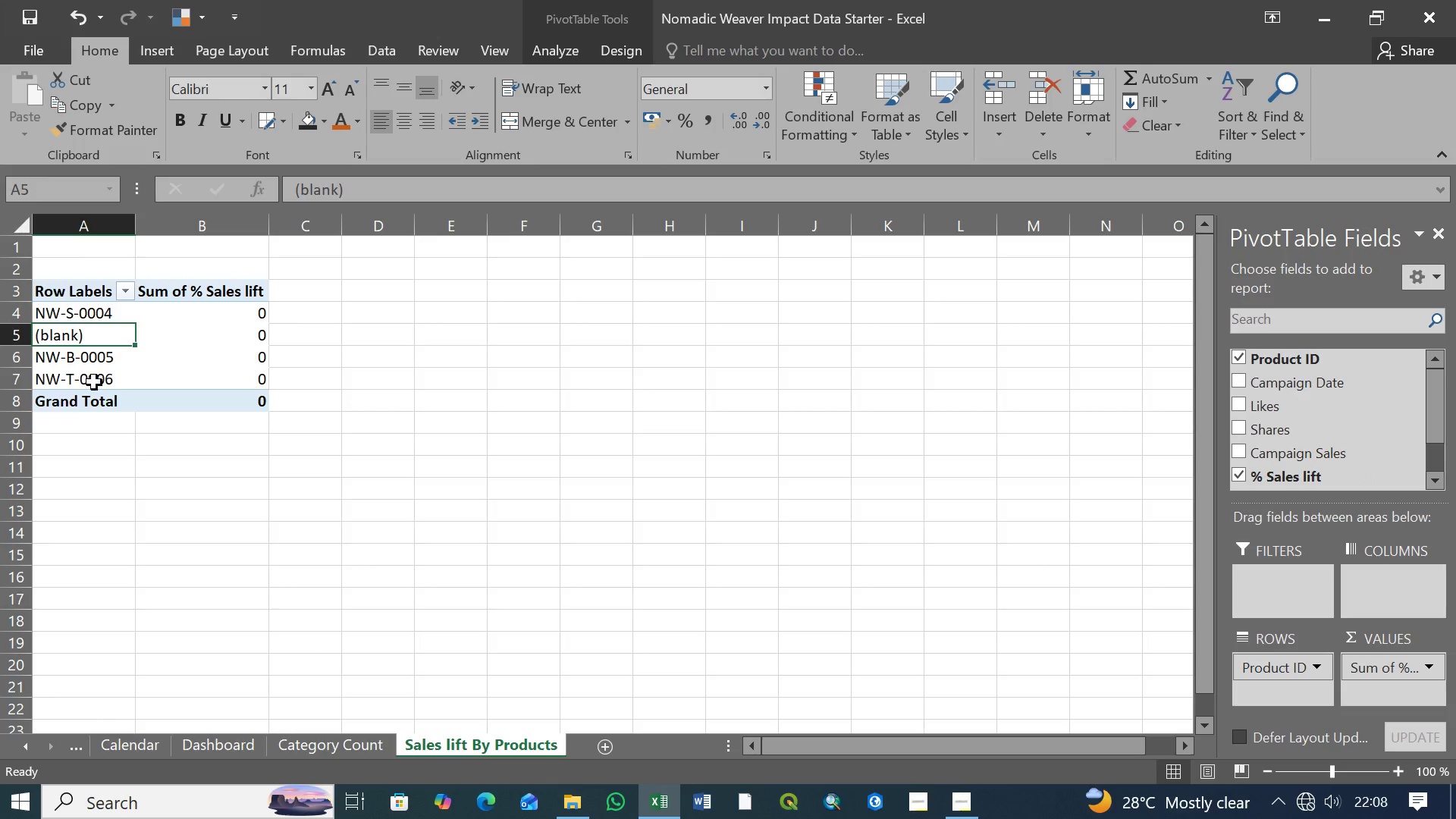 
mouse_move([115, 383])
 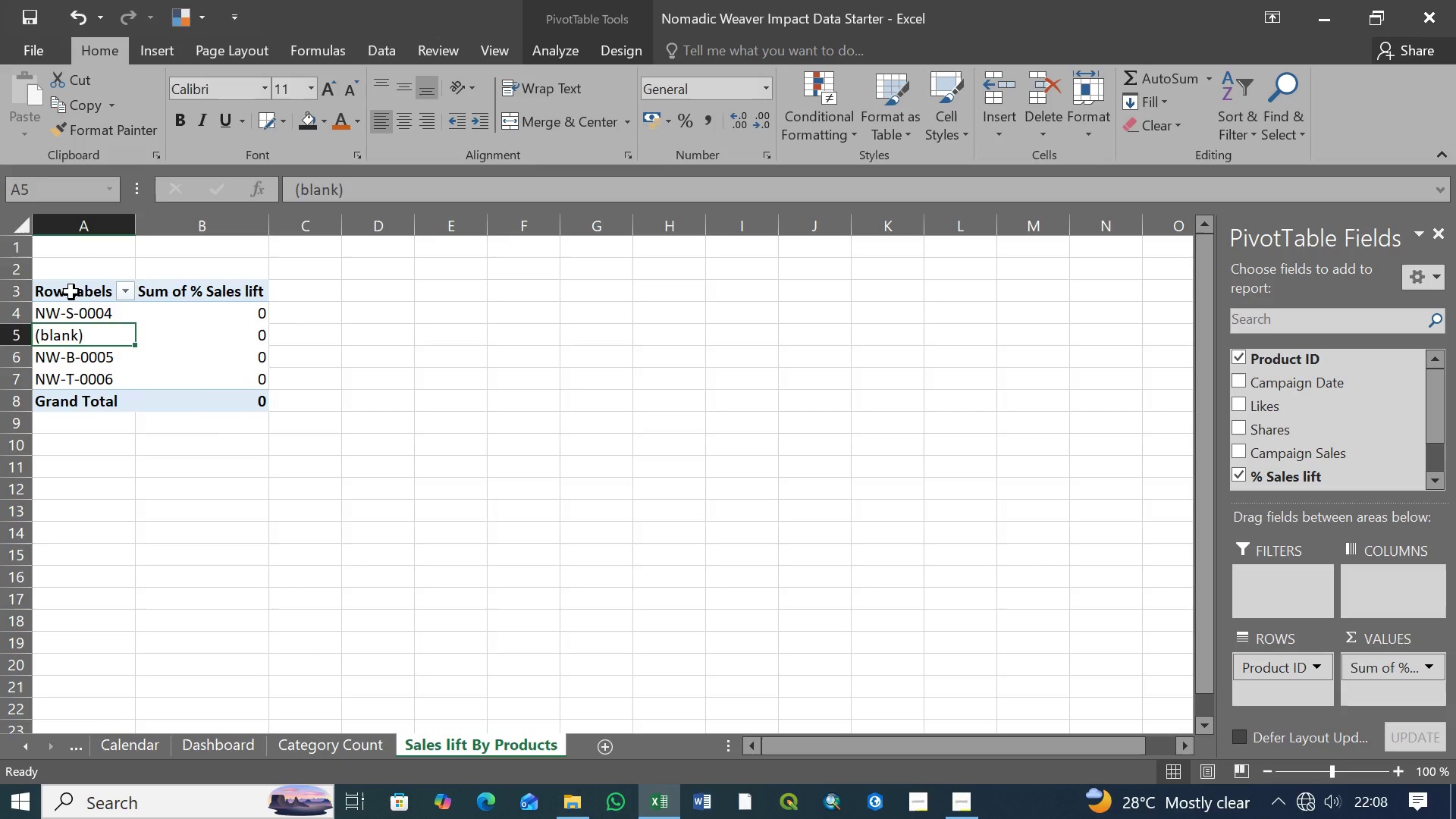 
left_click([73, 292])
 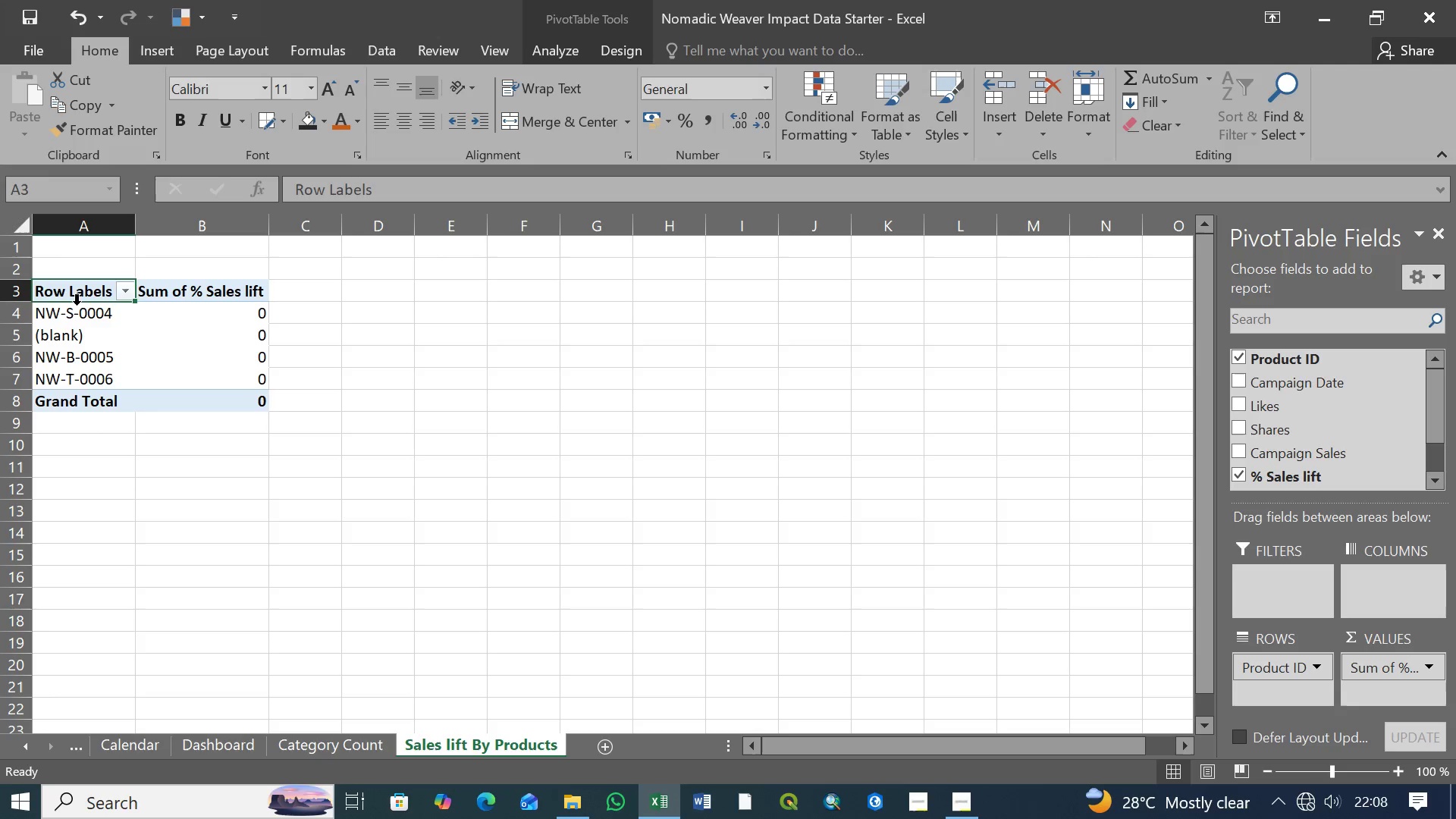 
type(Product ID)
 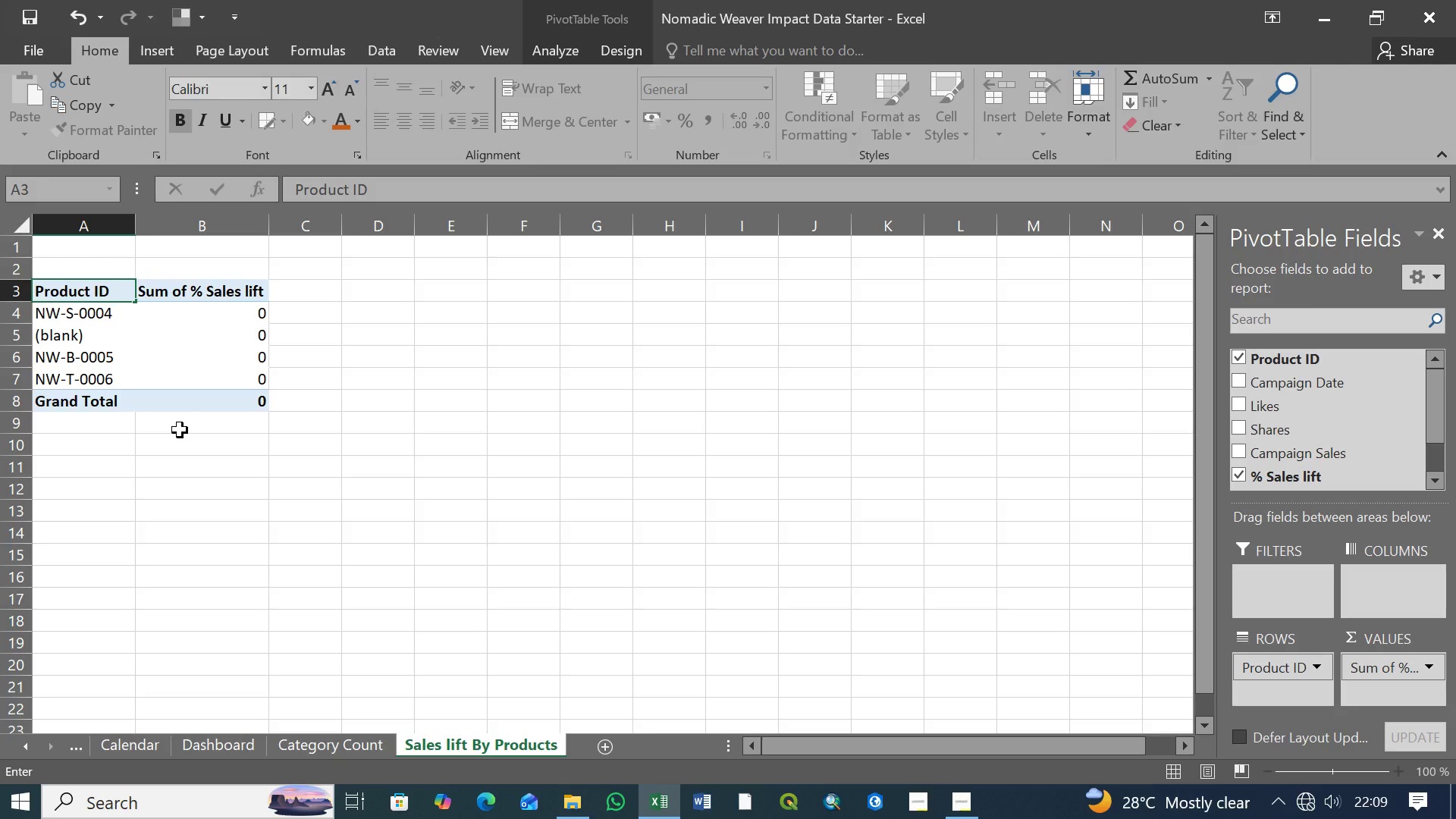 
key(Enter)
 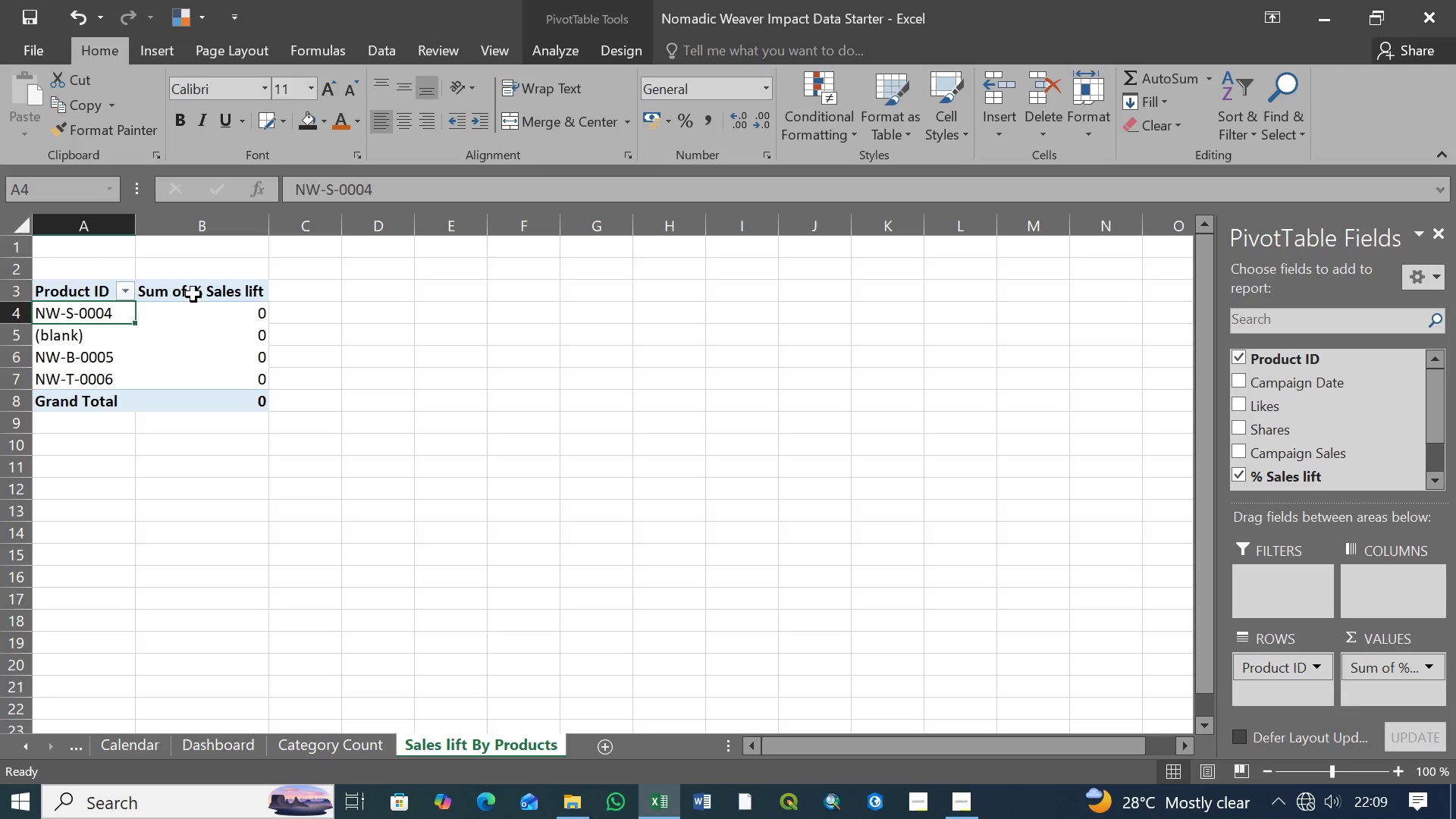 
left_click([193, 293])
 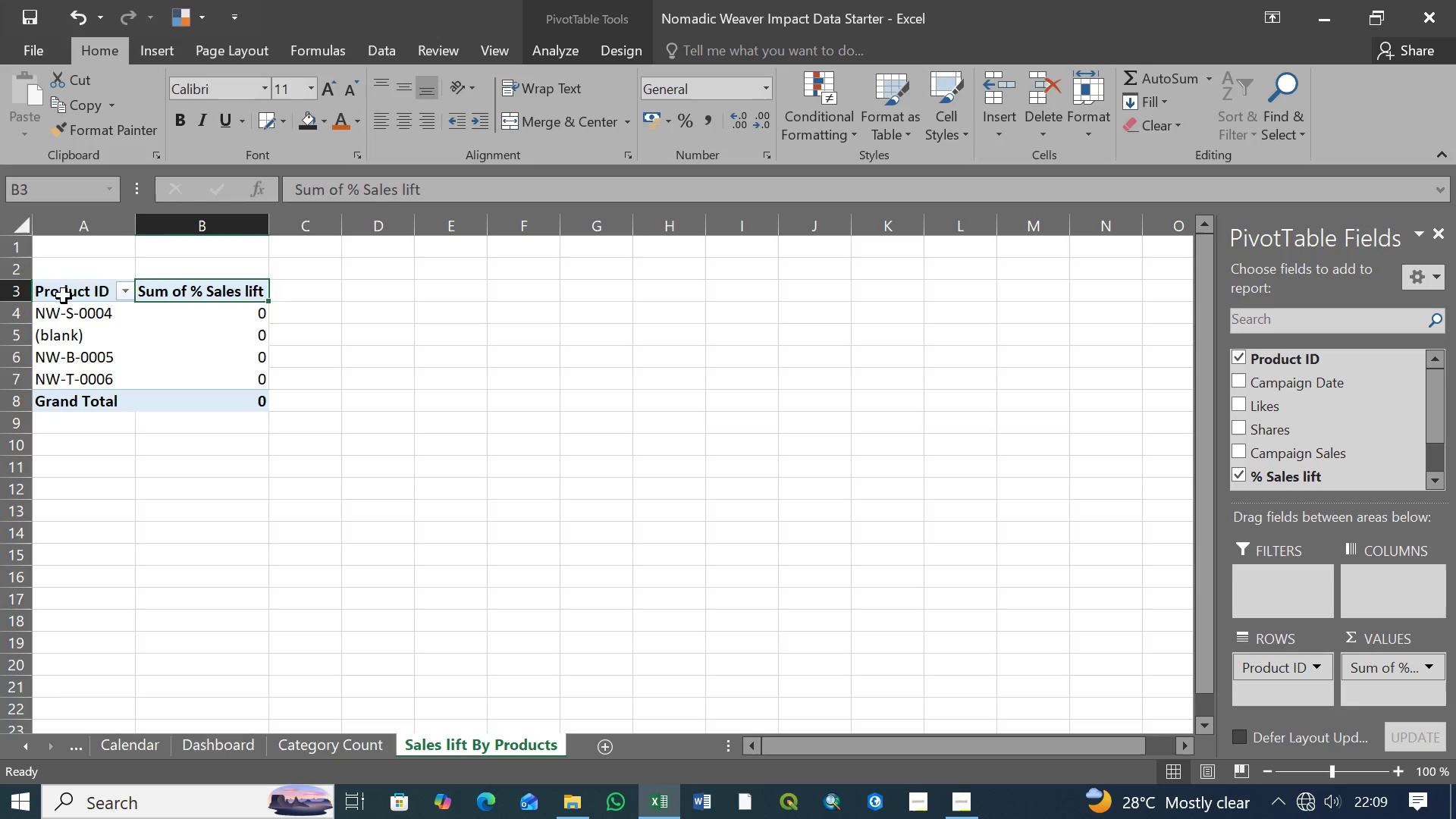 
left_click([64, 293])
 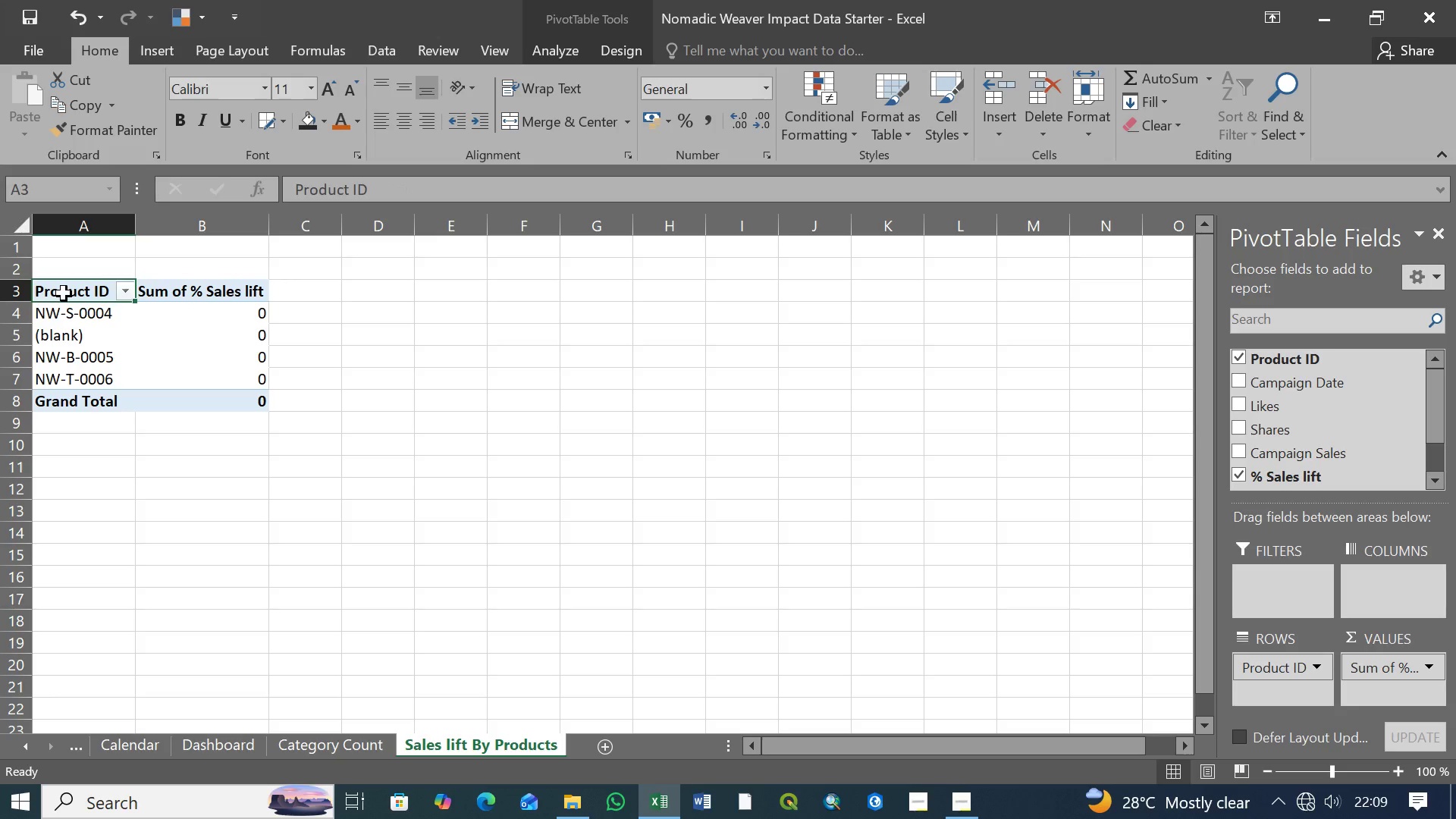 
hold_key(key=ShiftLeft, duration=1.14)
left_click([235, 403])
 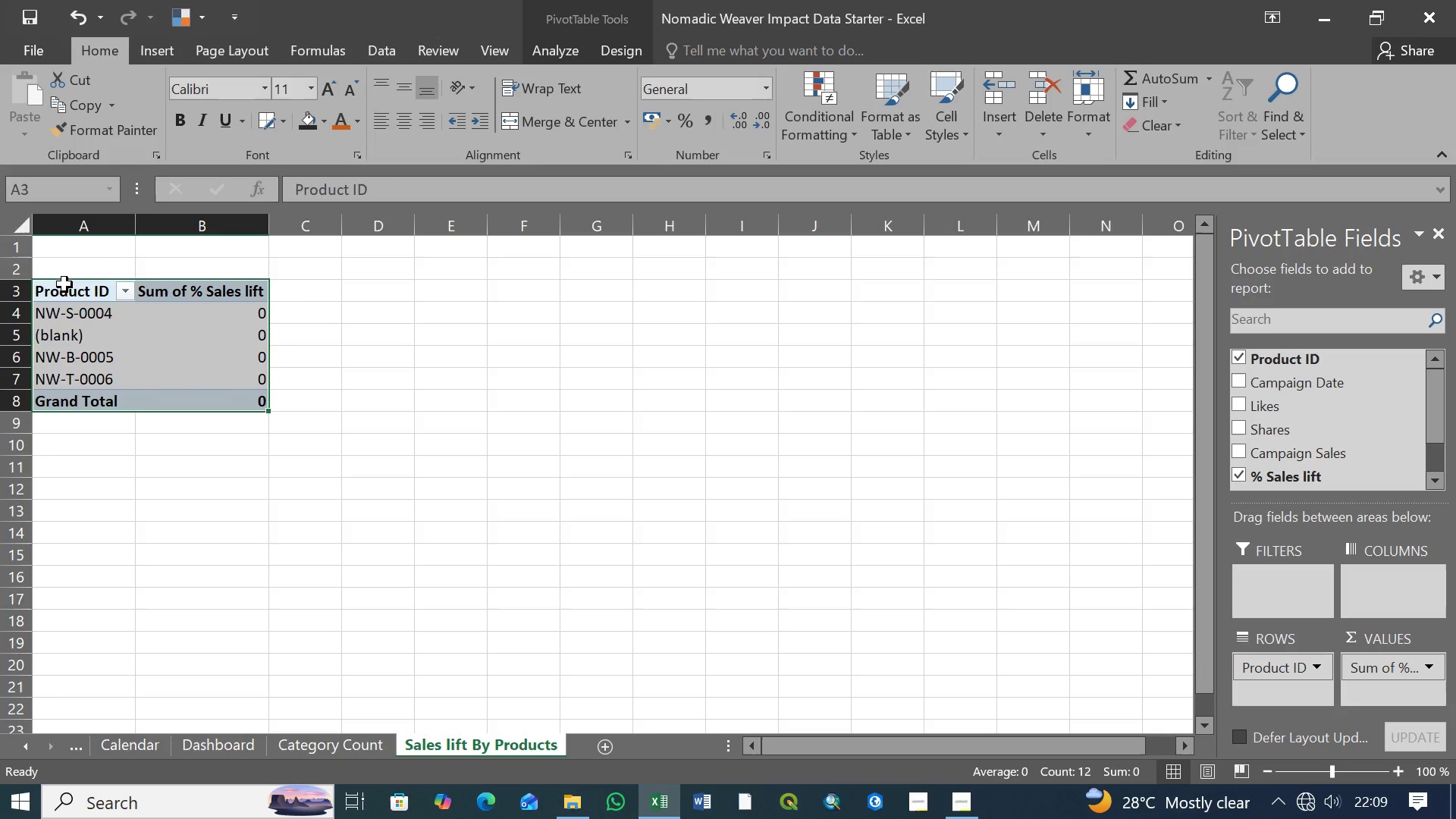 
left_click([67, 288])
 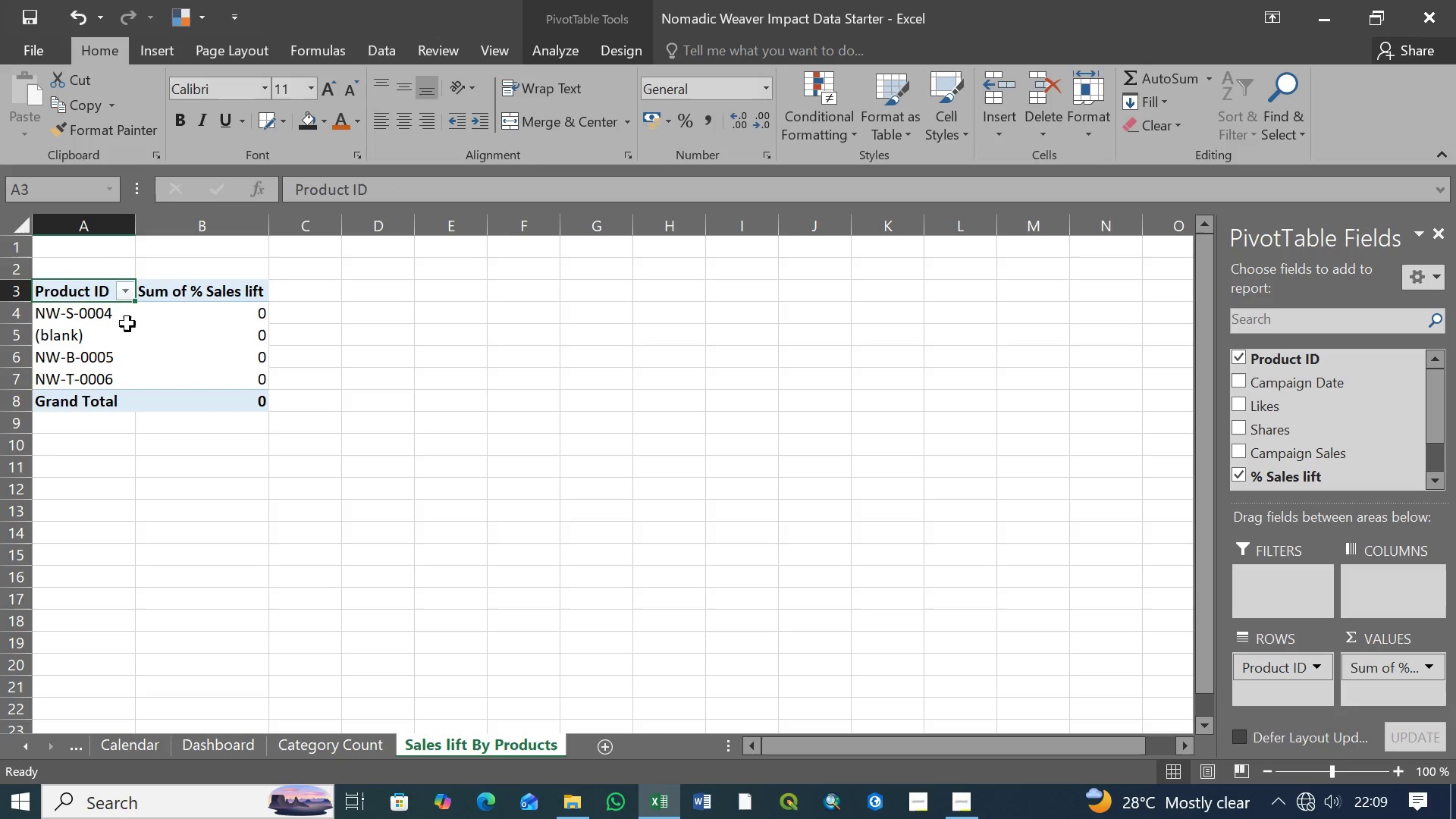 
hold_key(key=ShiftLeft, duration=1.01)
left_click([252, 384])
 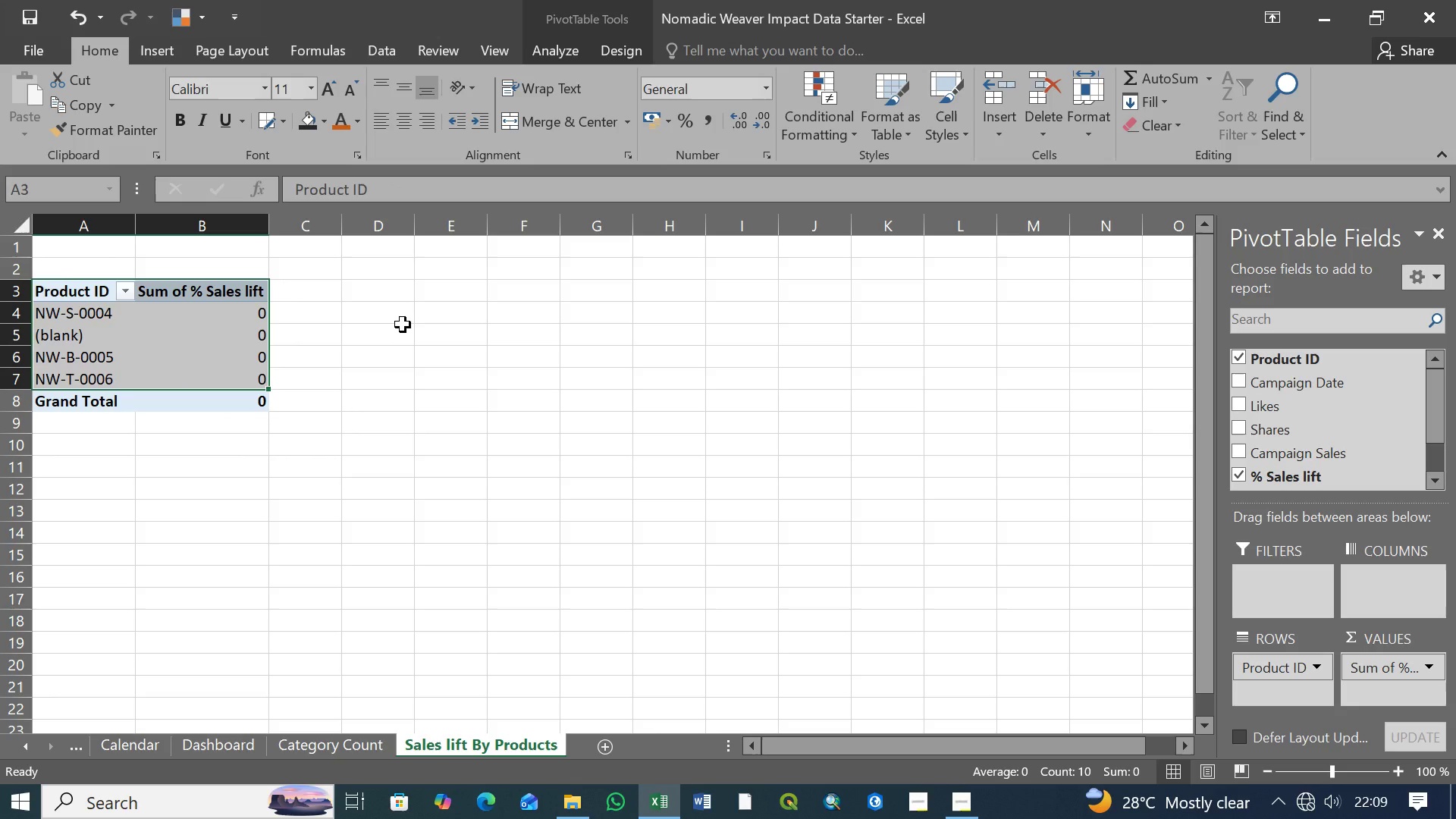 
wait(14.86)
 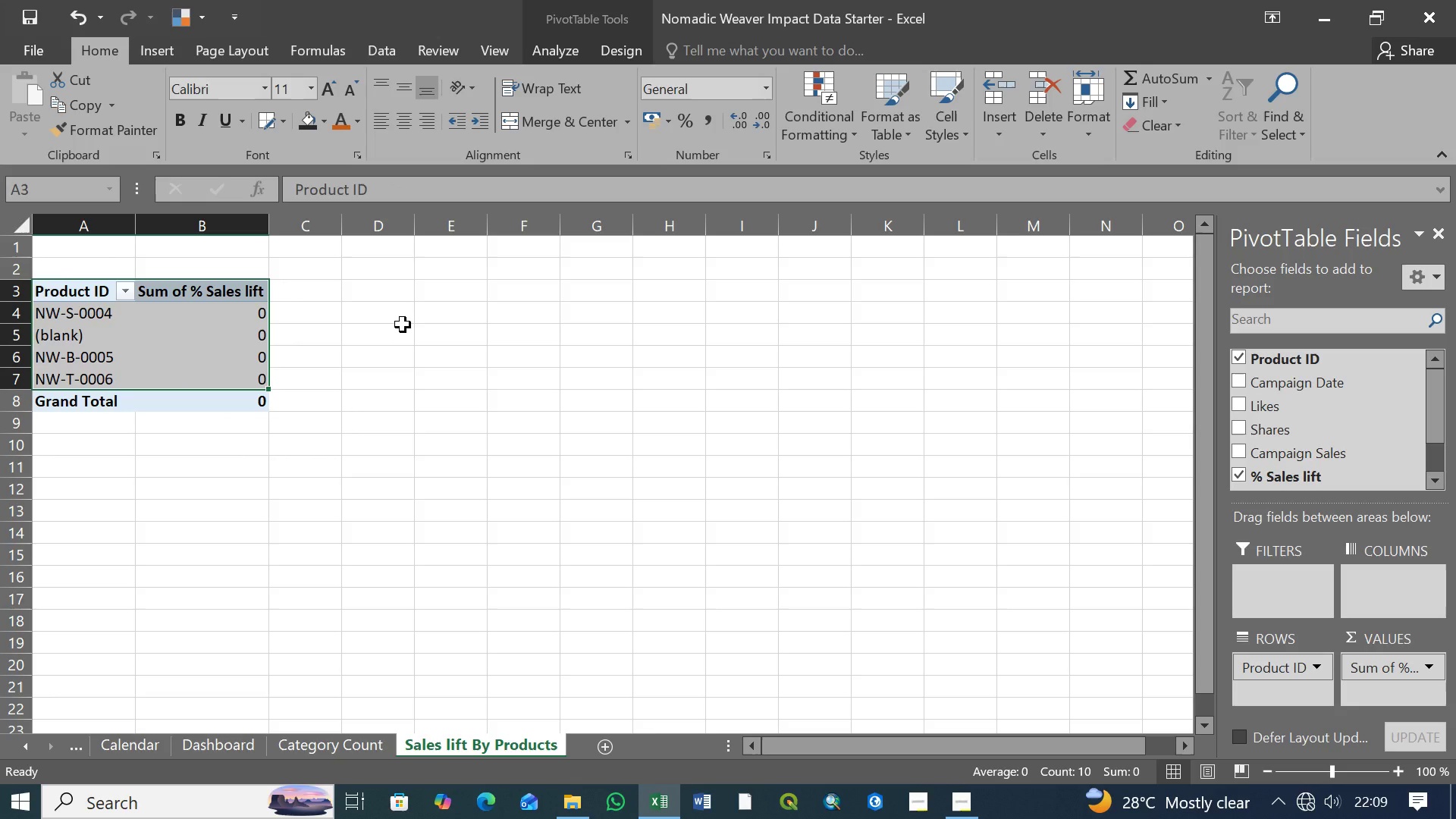 
left_click([159, 51])
 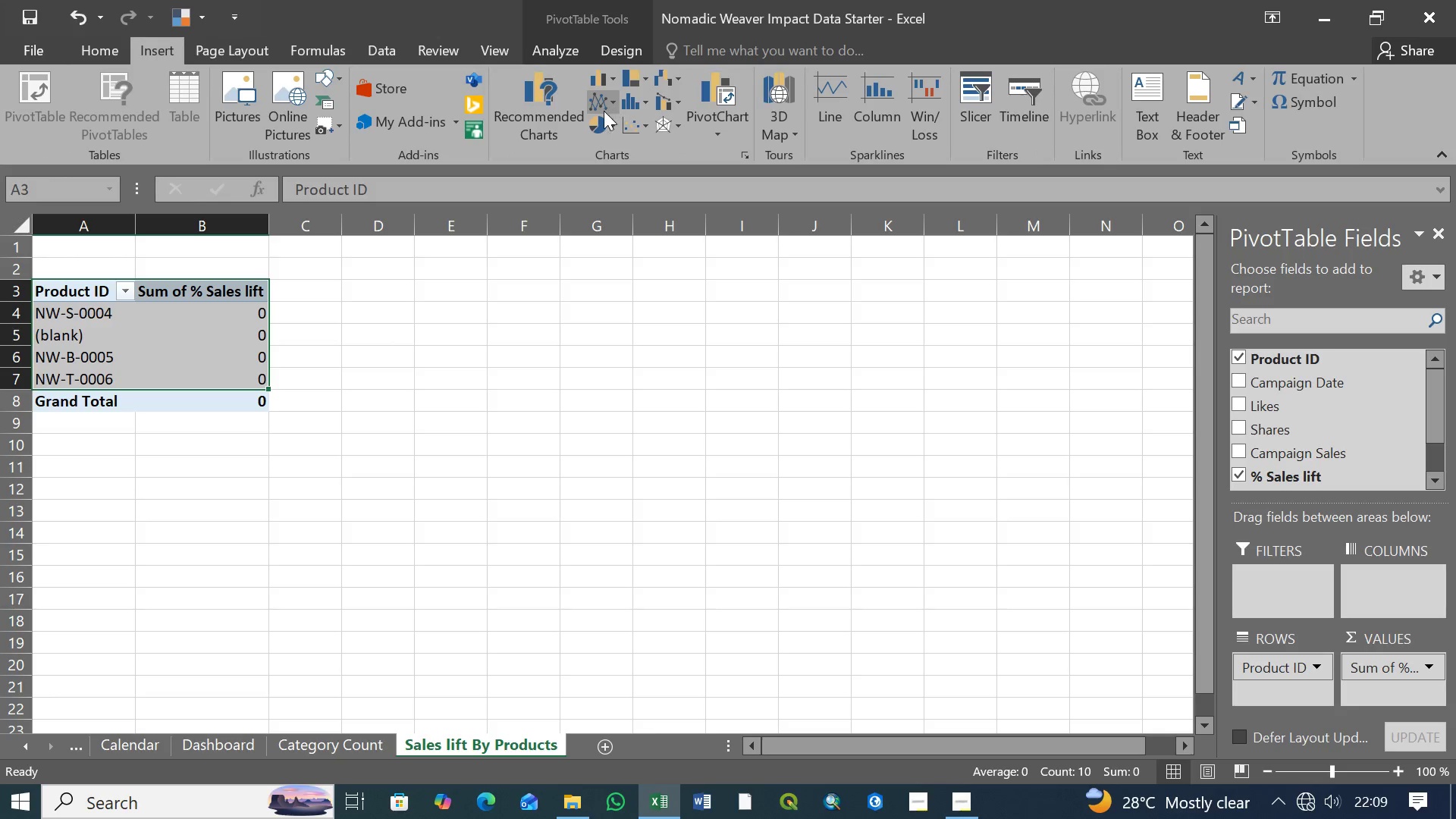 
left_click([645, 104])
 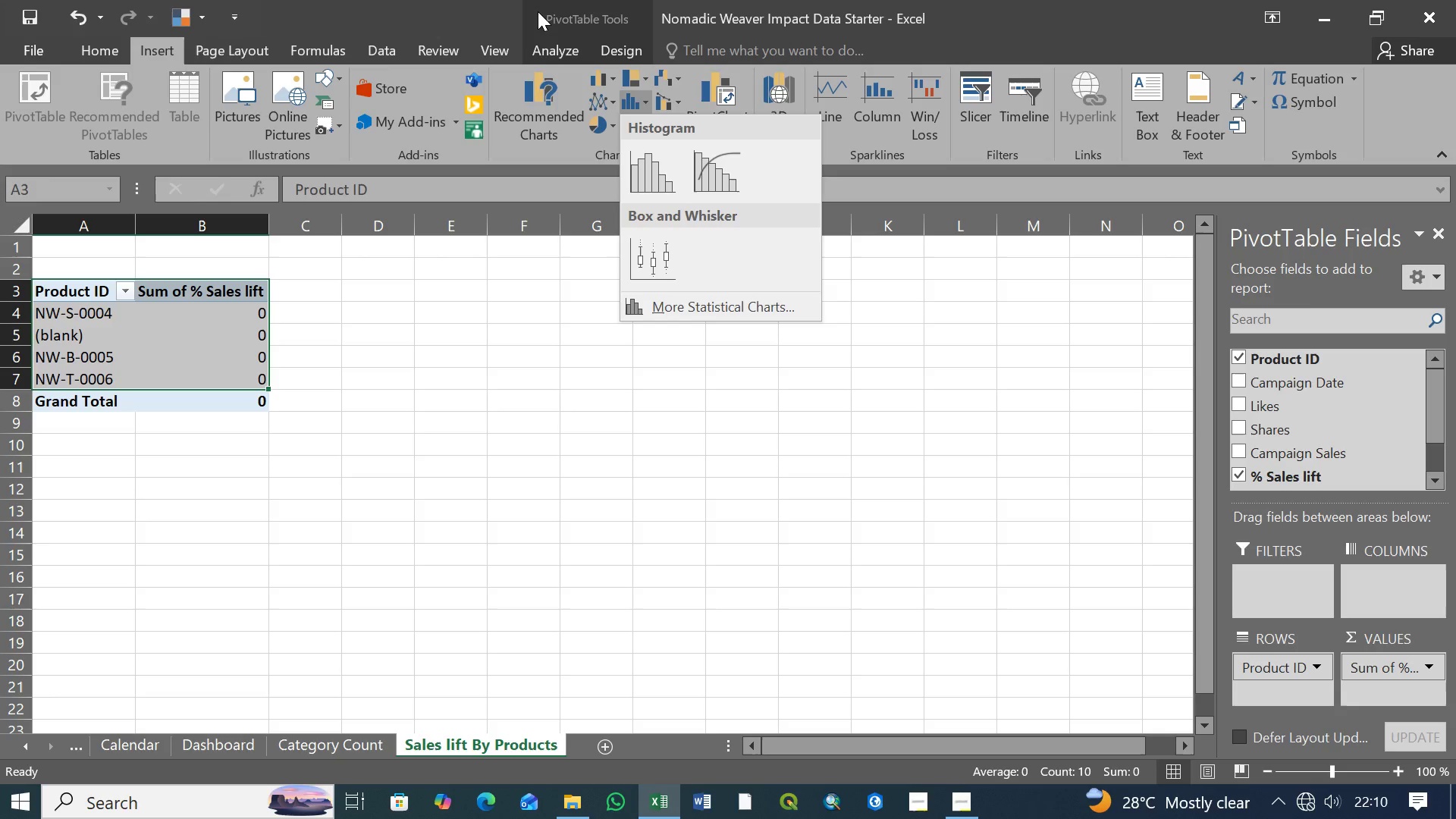 
wait(35.8)
 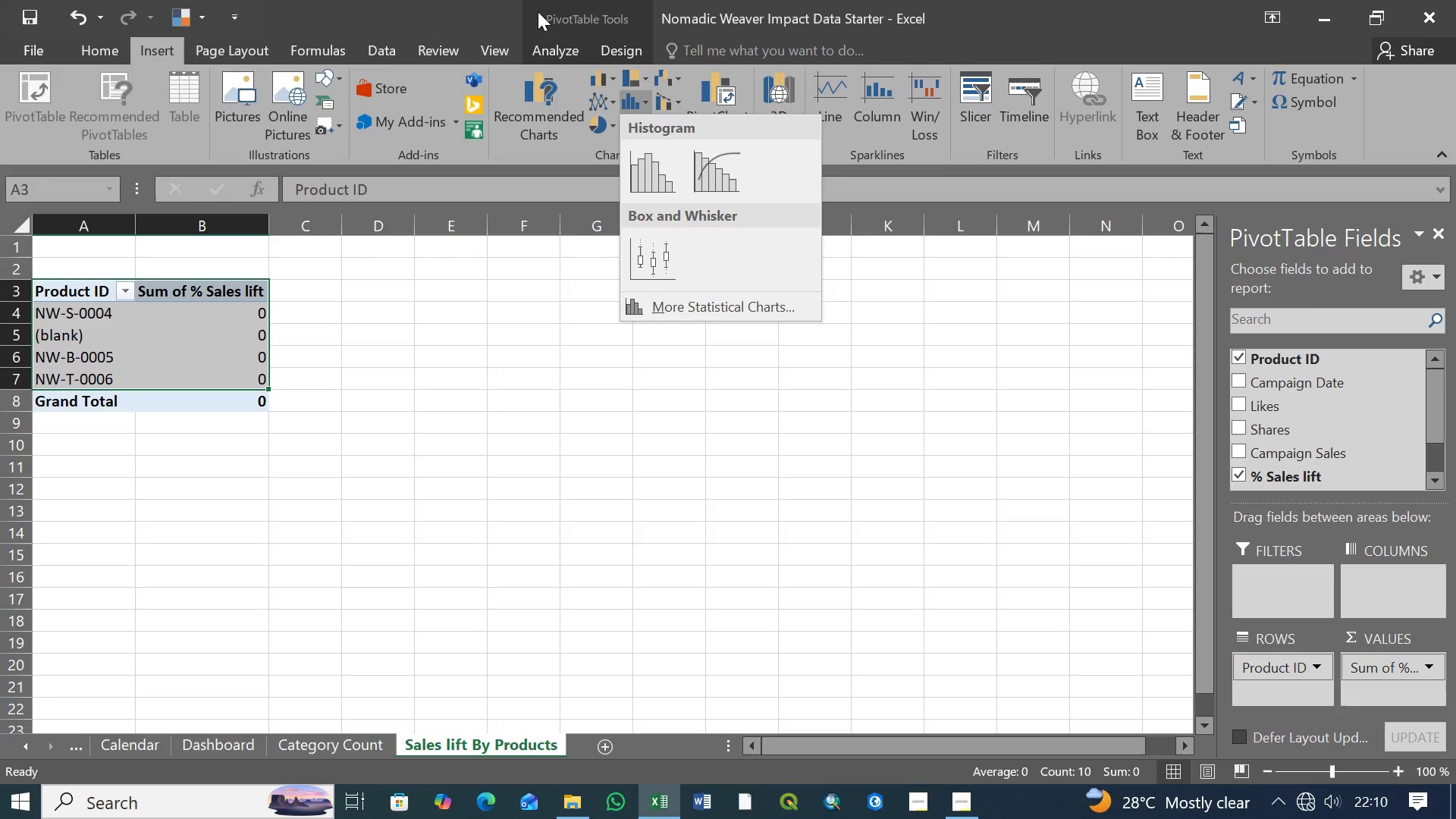 
left_click([614, 77])
 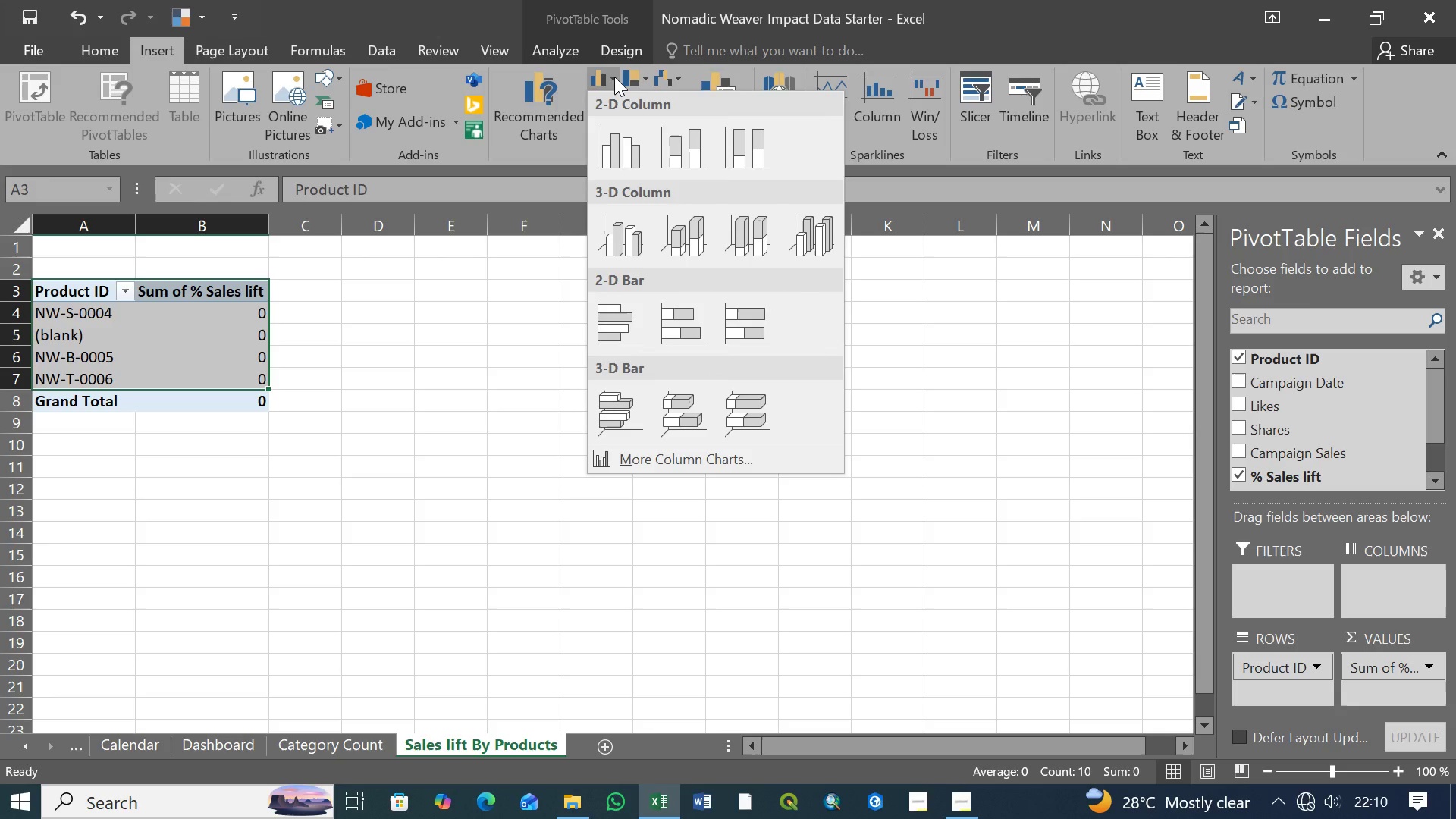 
wait(8.02)
 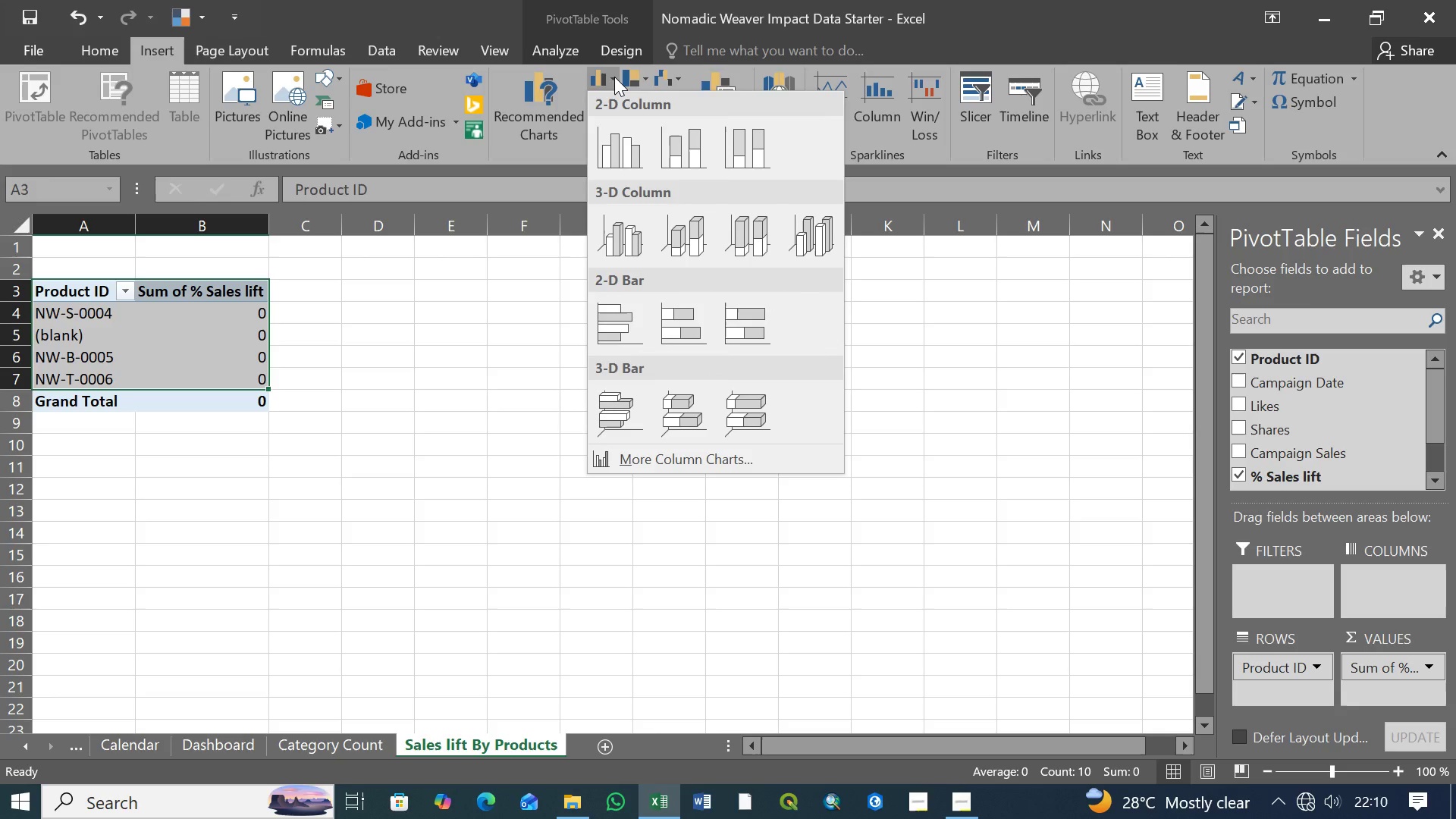 
mouse_move([632, 147])
 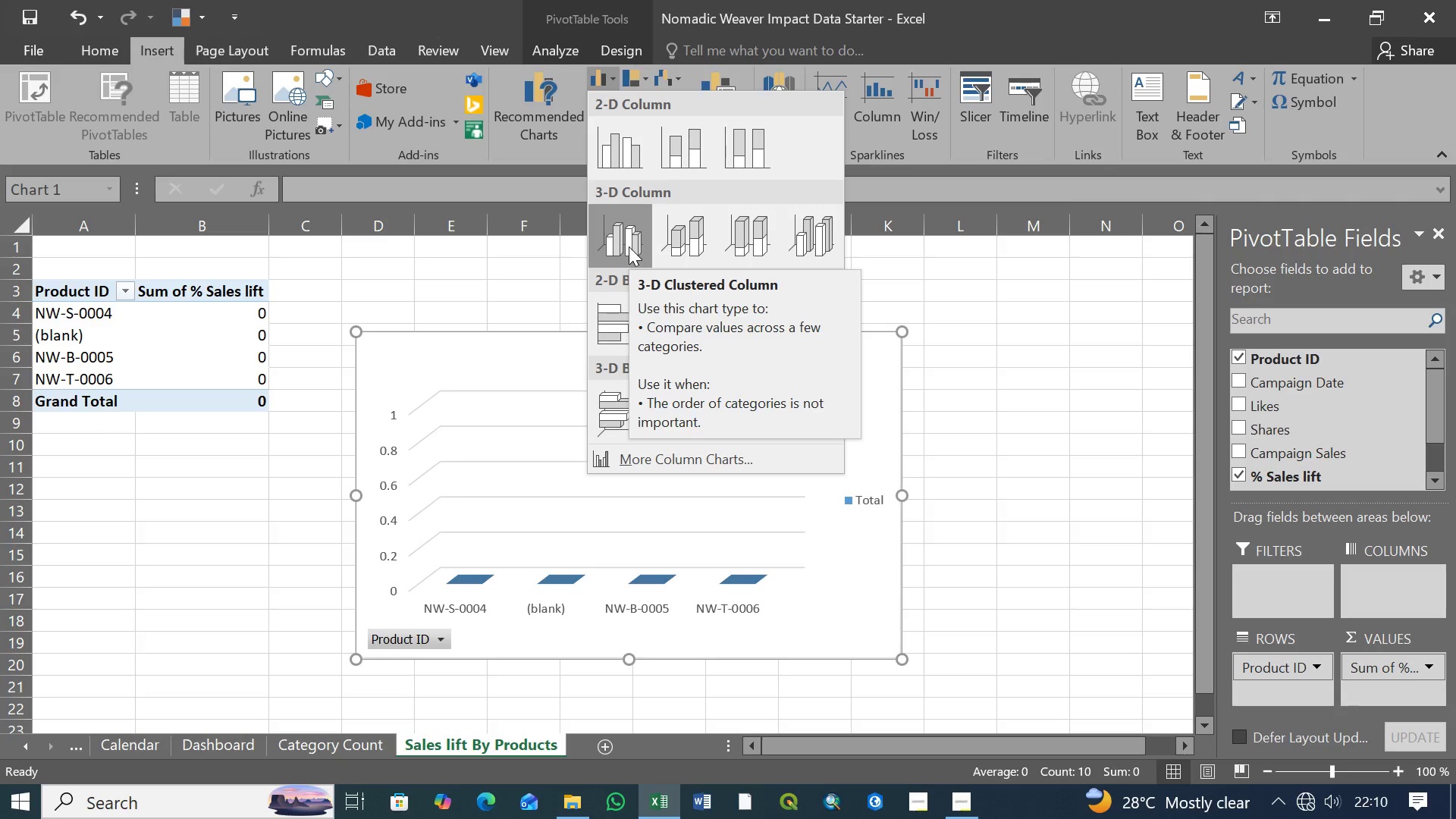 
wait(12.25)
 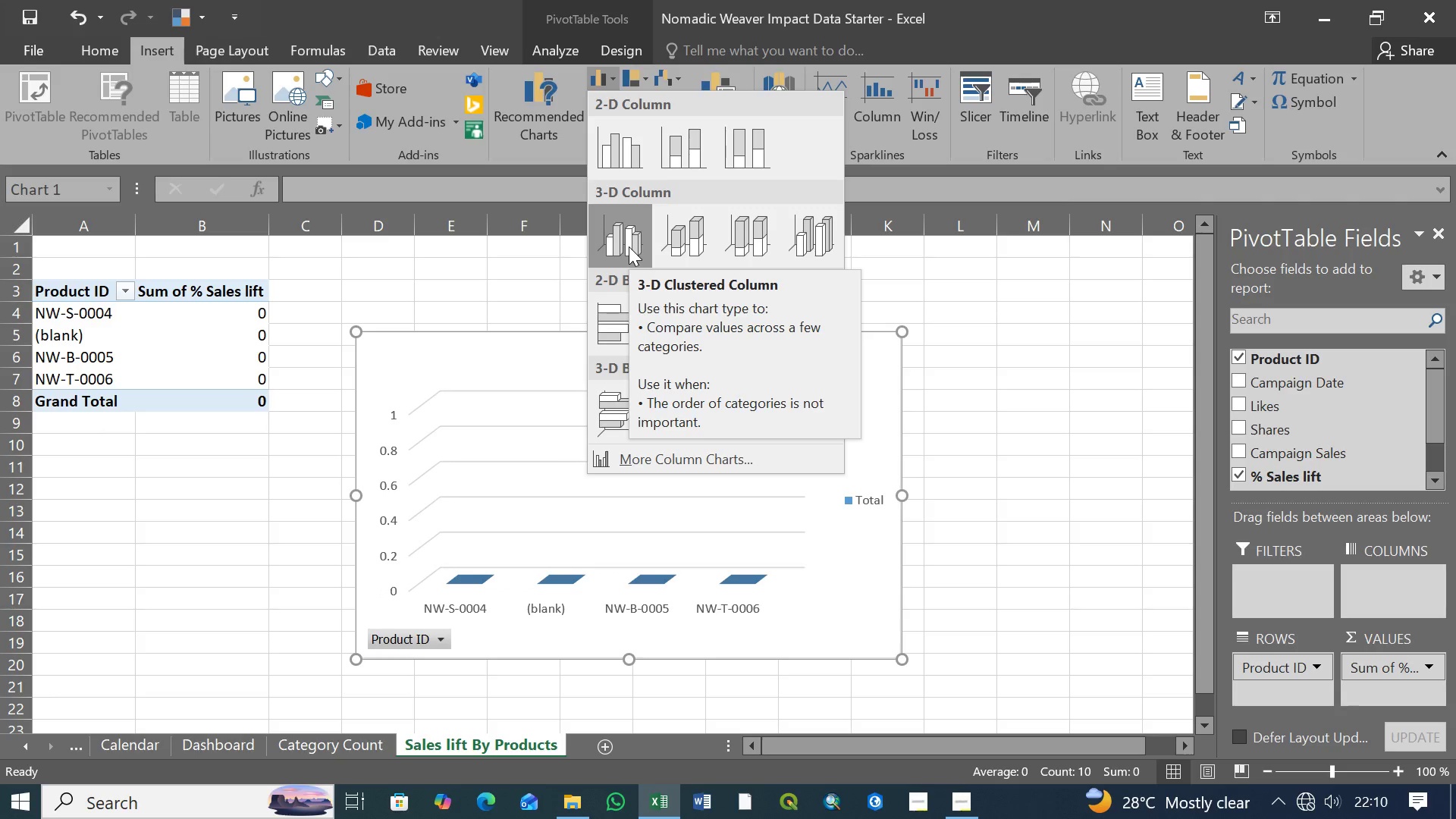 
left_click([624, 228])
 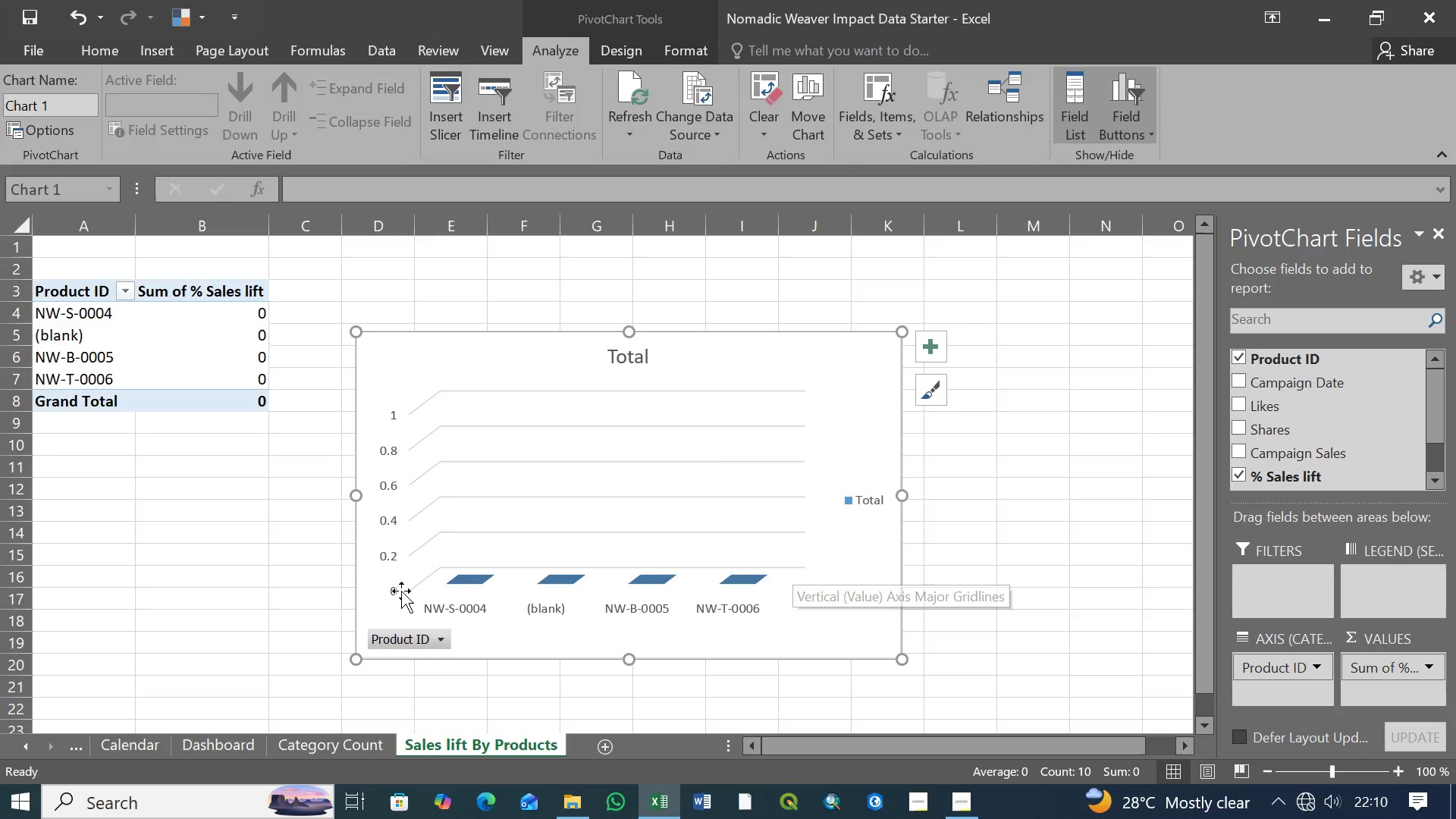 
wait(5.77)
 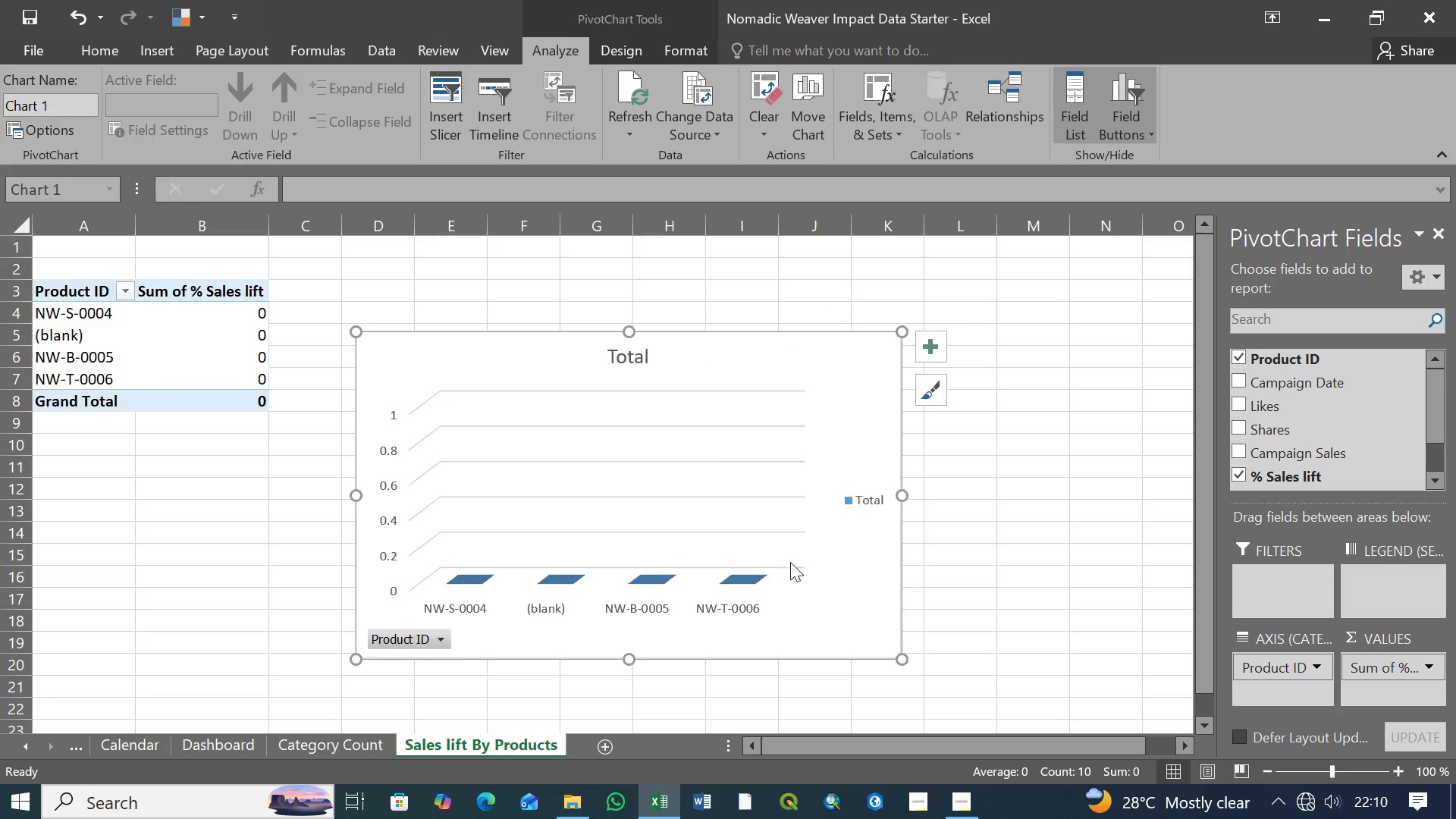 
right_click([441, 638])
 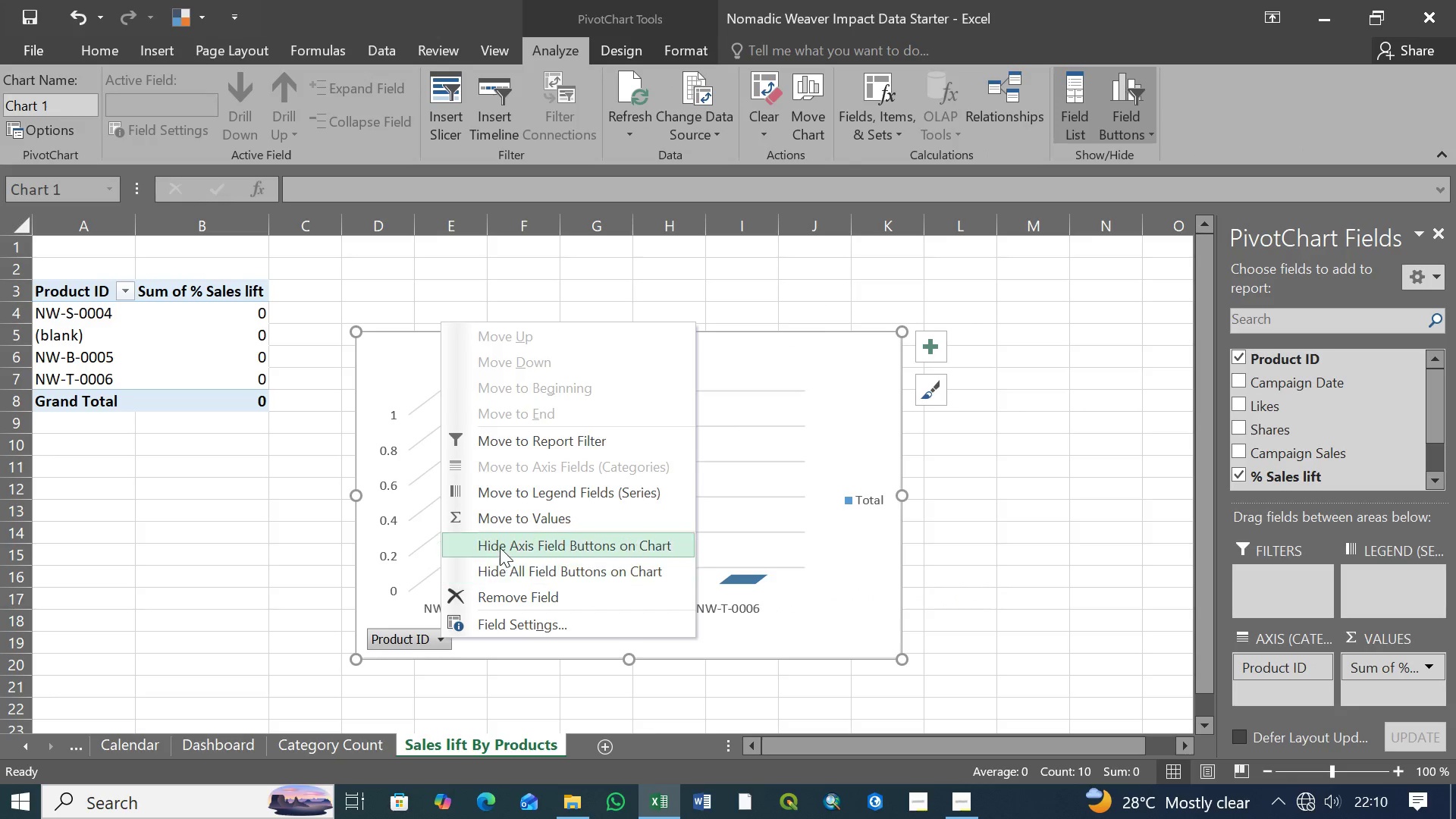 
left_click([500, 548])
 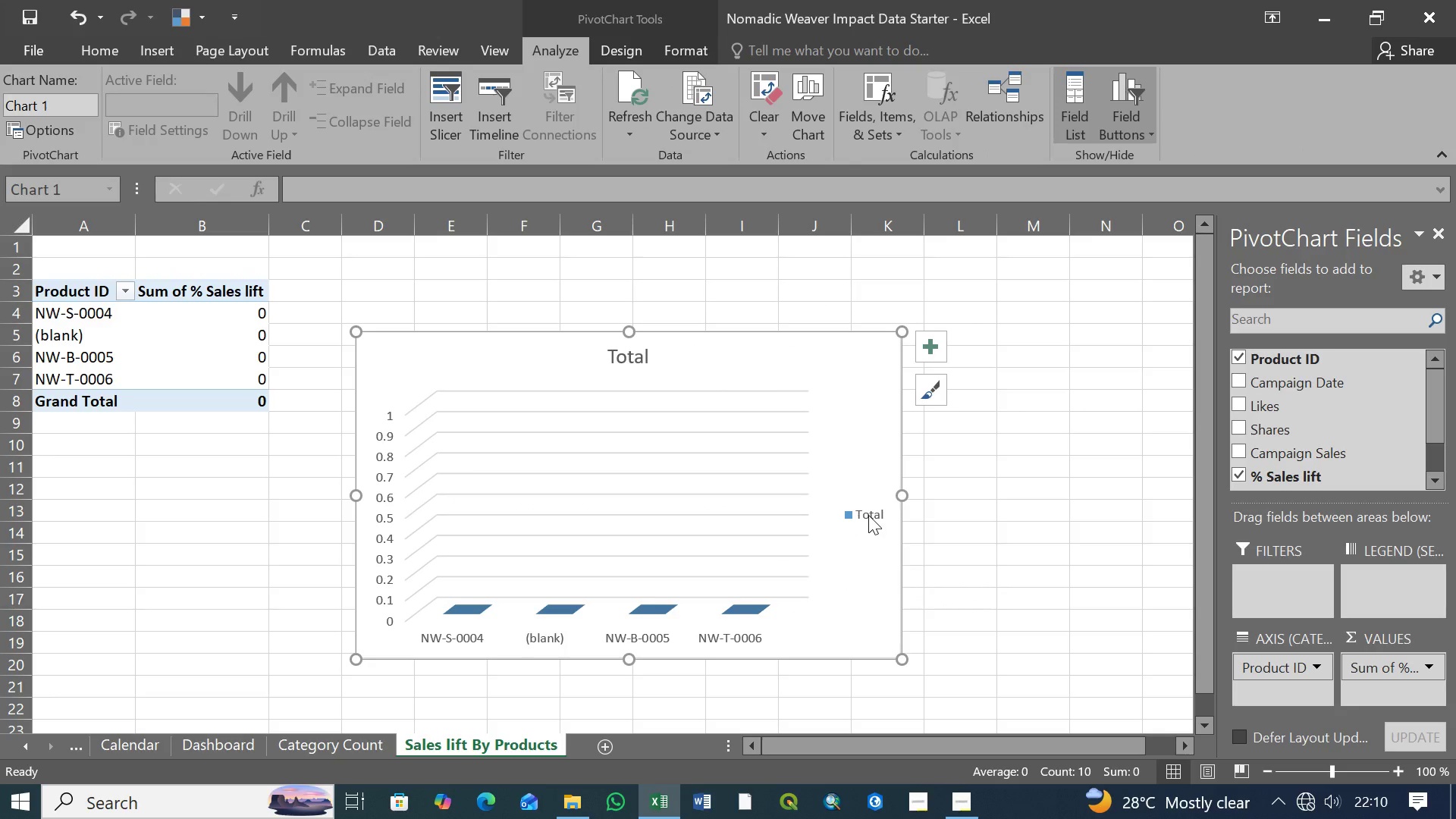 
right_click([868, 515])
 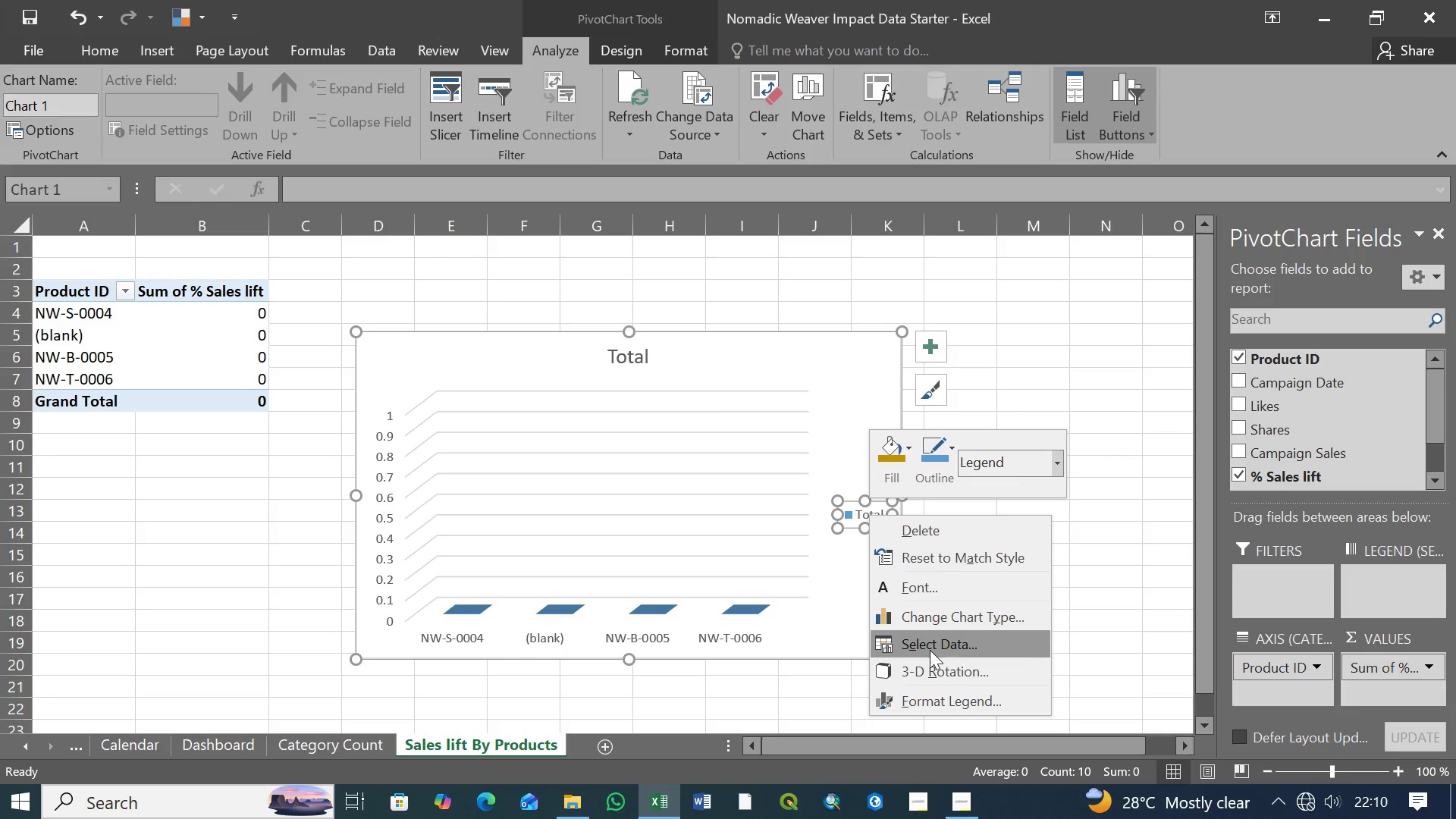 
left_click([932, 529])
 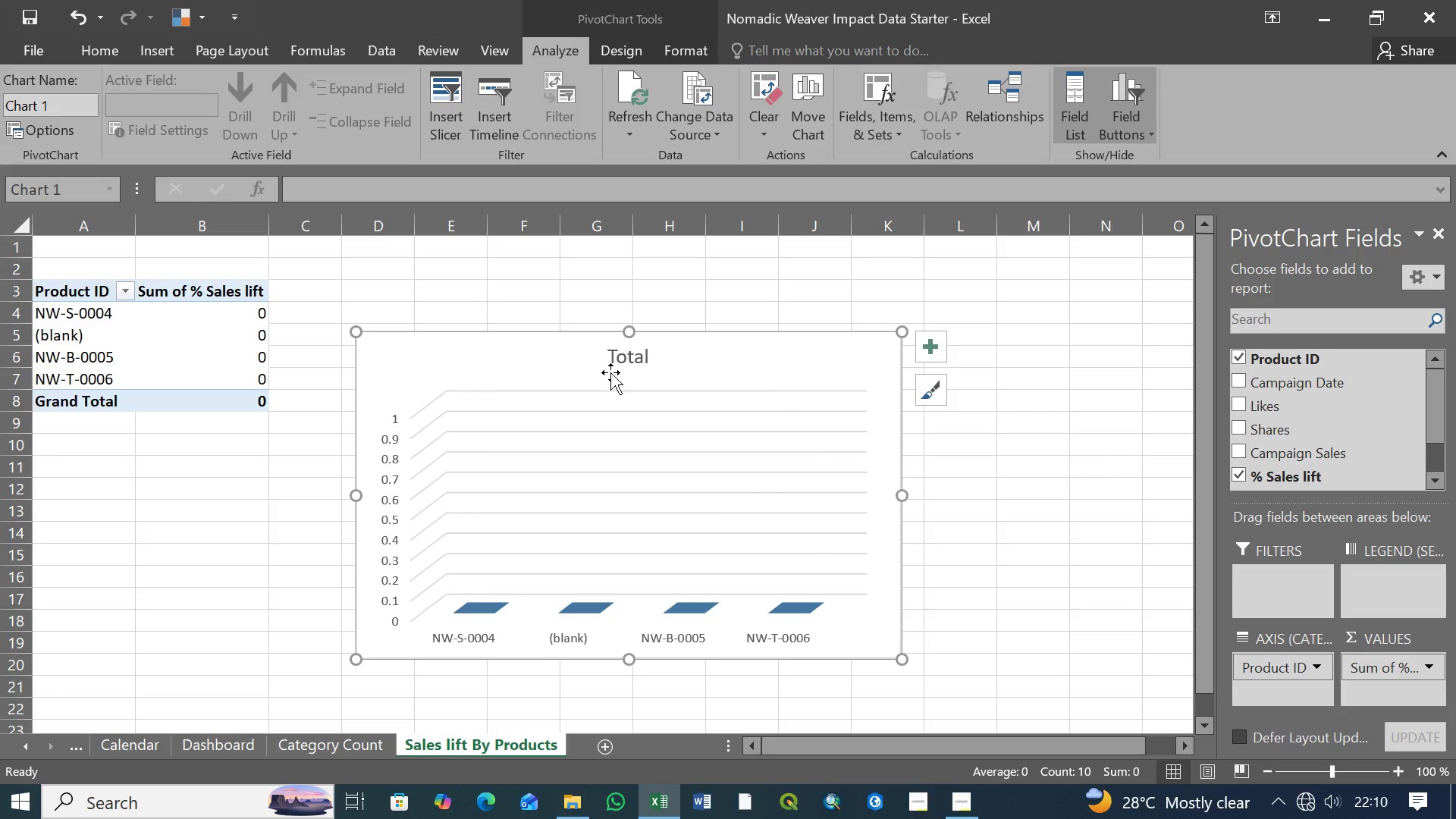 
left_click([625, 357])
 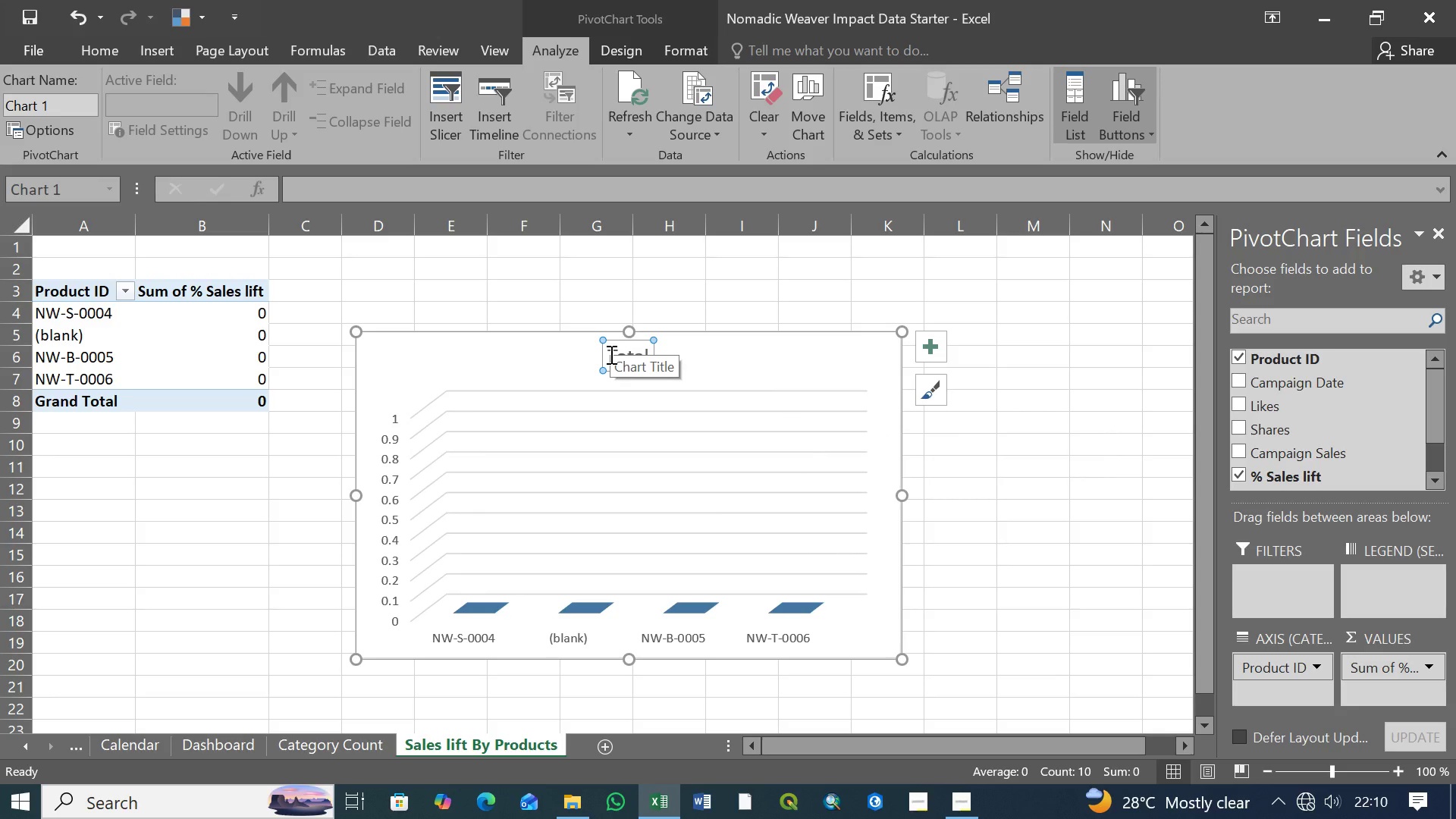 
left_click_drag(start_coordinate=[610, 354], to_coordinate=[650, 356])
 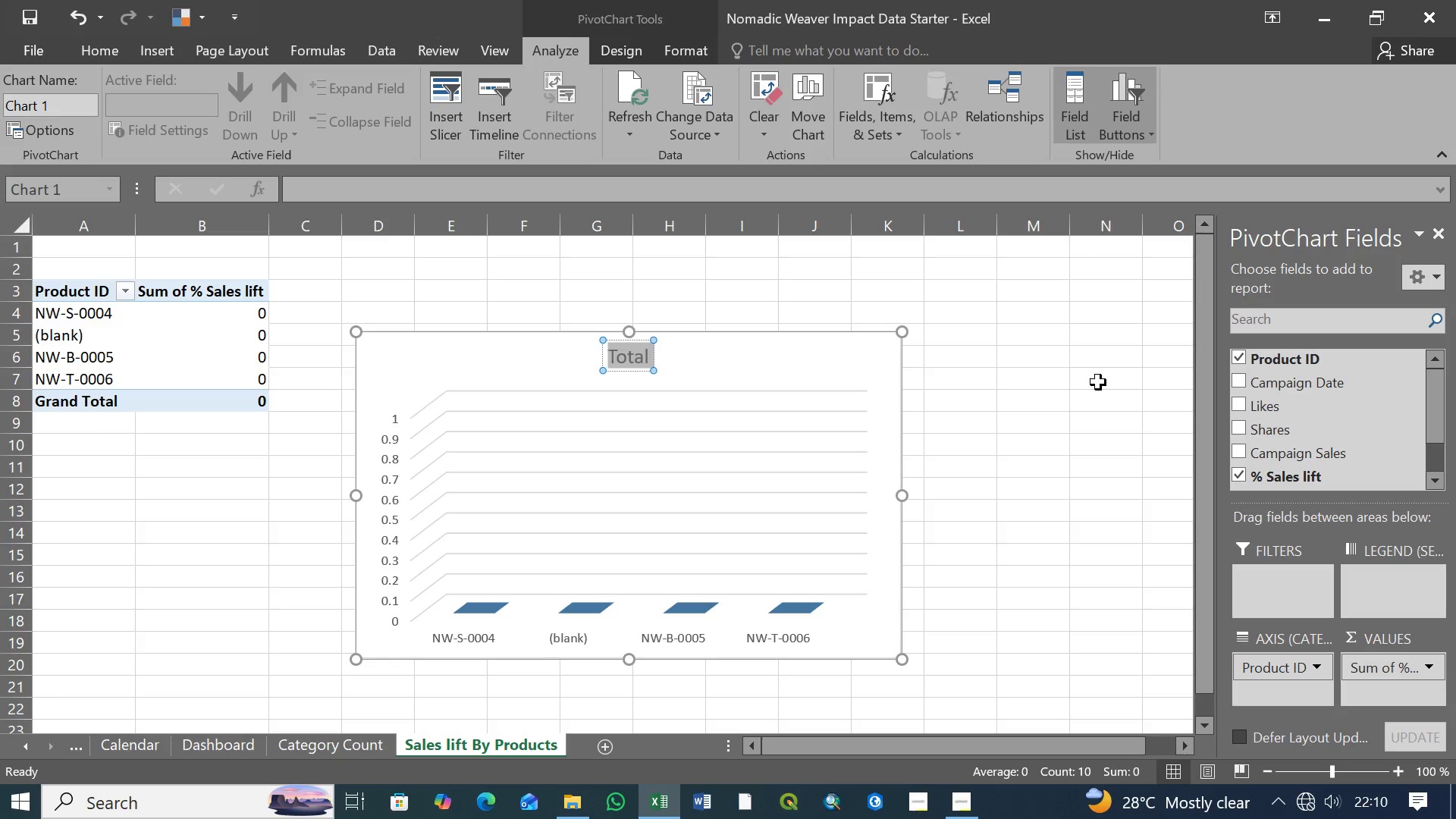 
wait(12.06)
 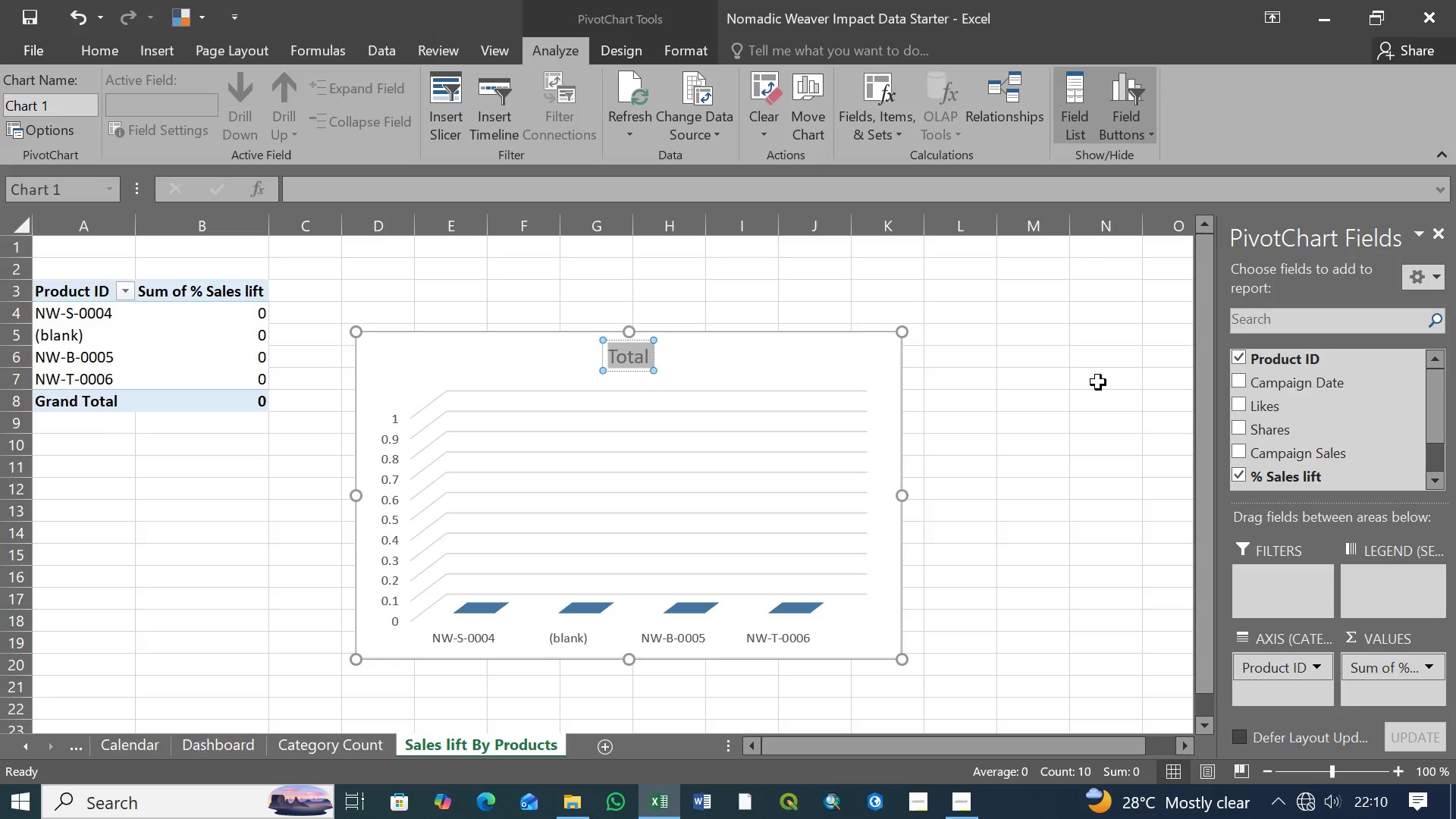 
type(Sales Lift By Procu)
key(Backspace)
key(Backspace)
type(ducts)
 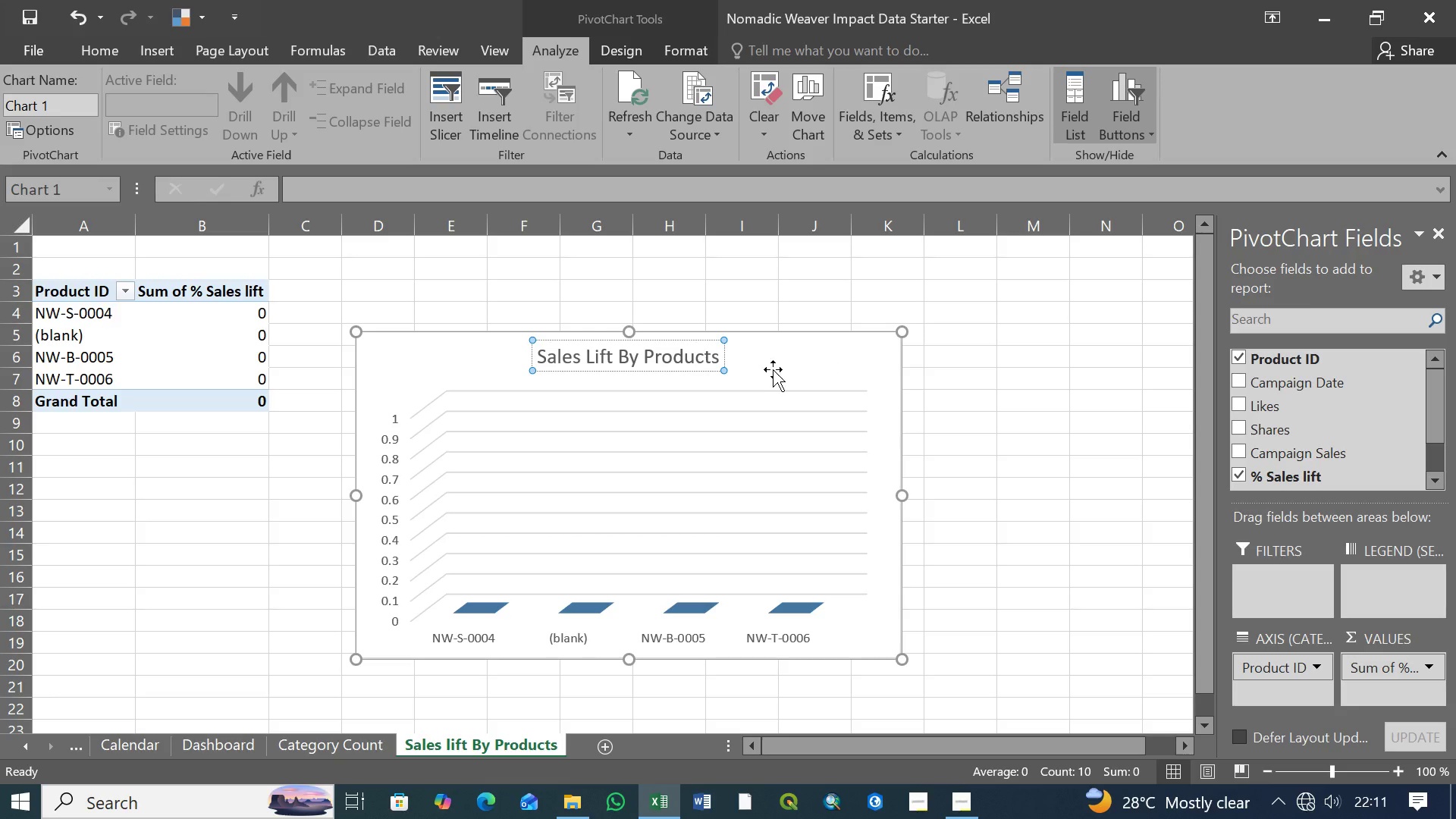 
left_click([776, 365])
 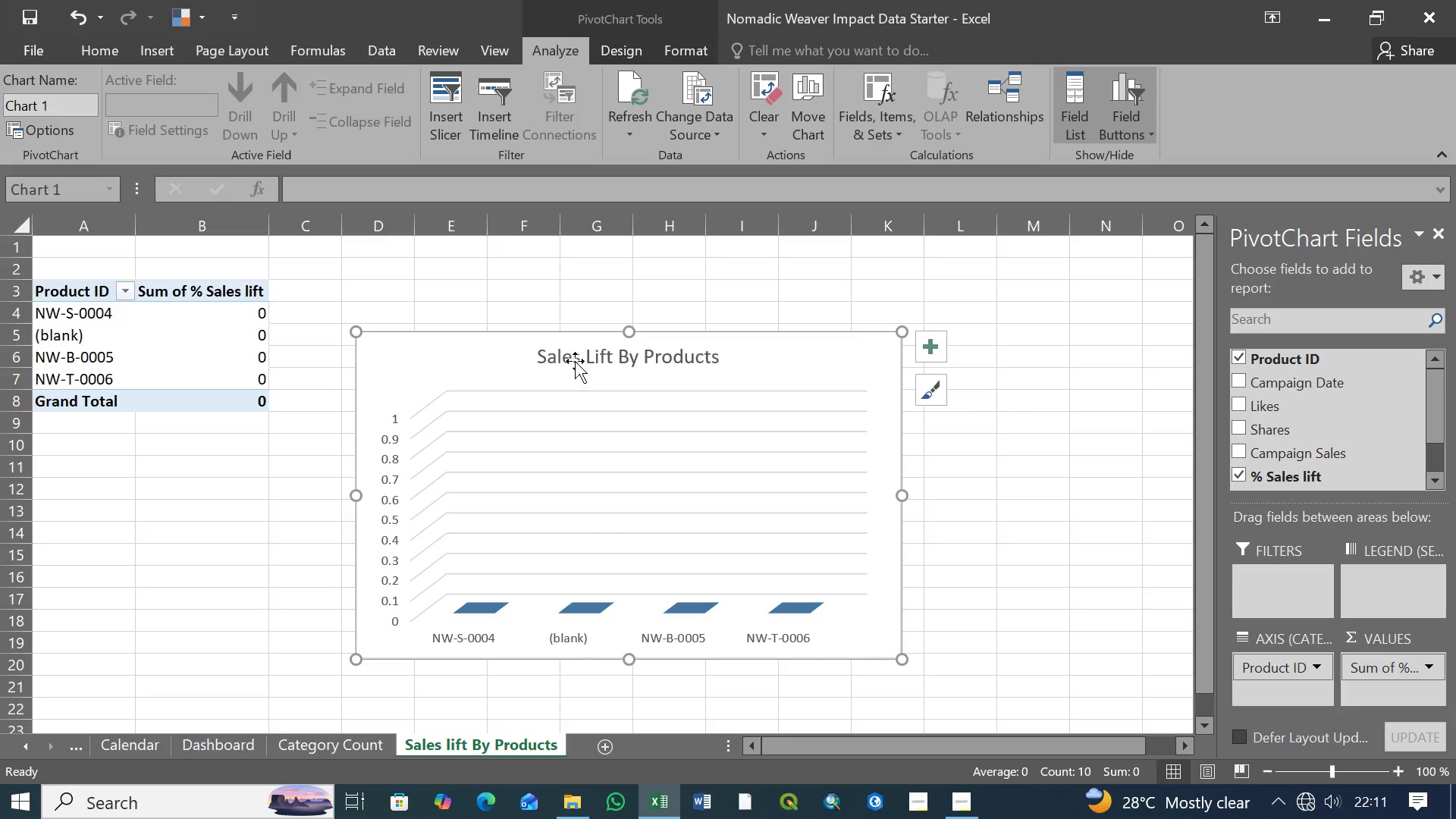 
left_click([606, 352])
 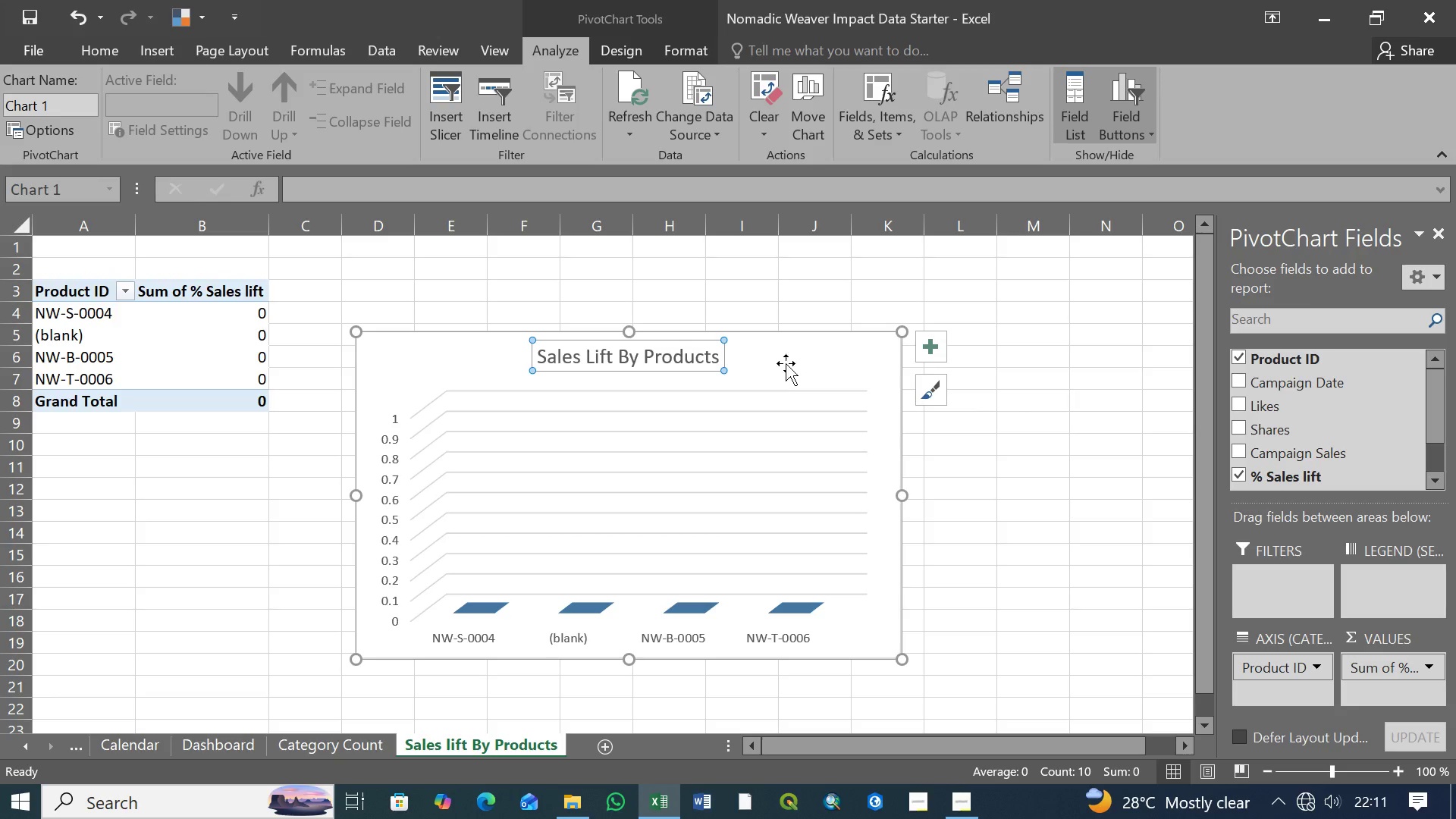 
left_click([795, 360])
 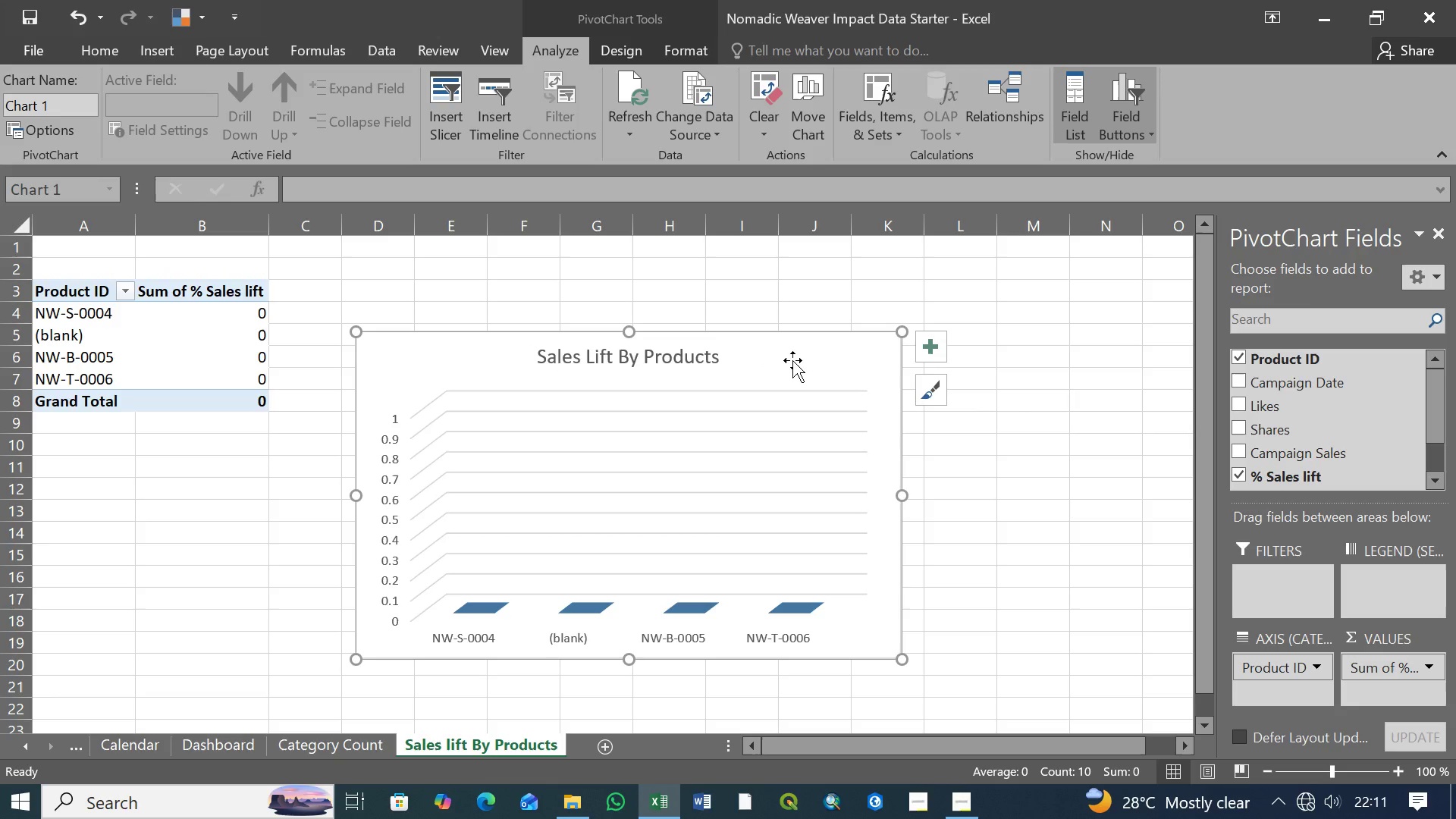 
left_click([774, 360])
 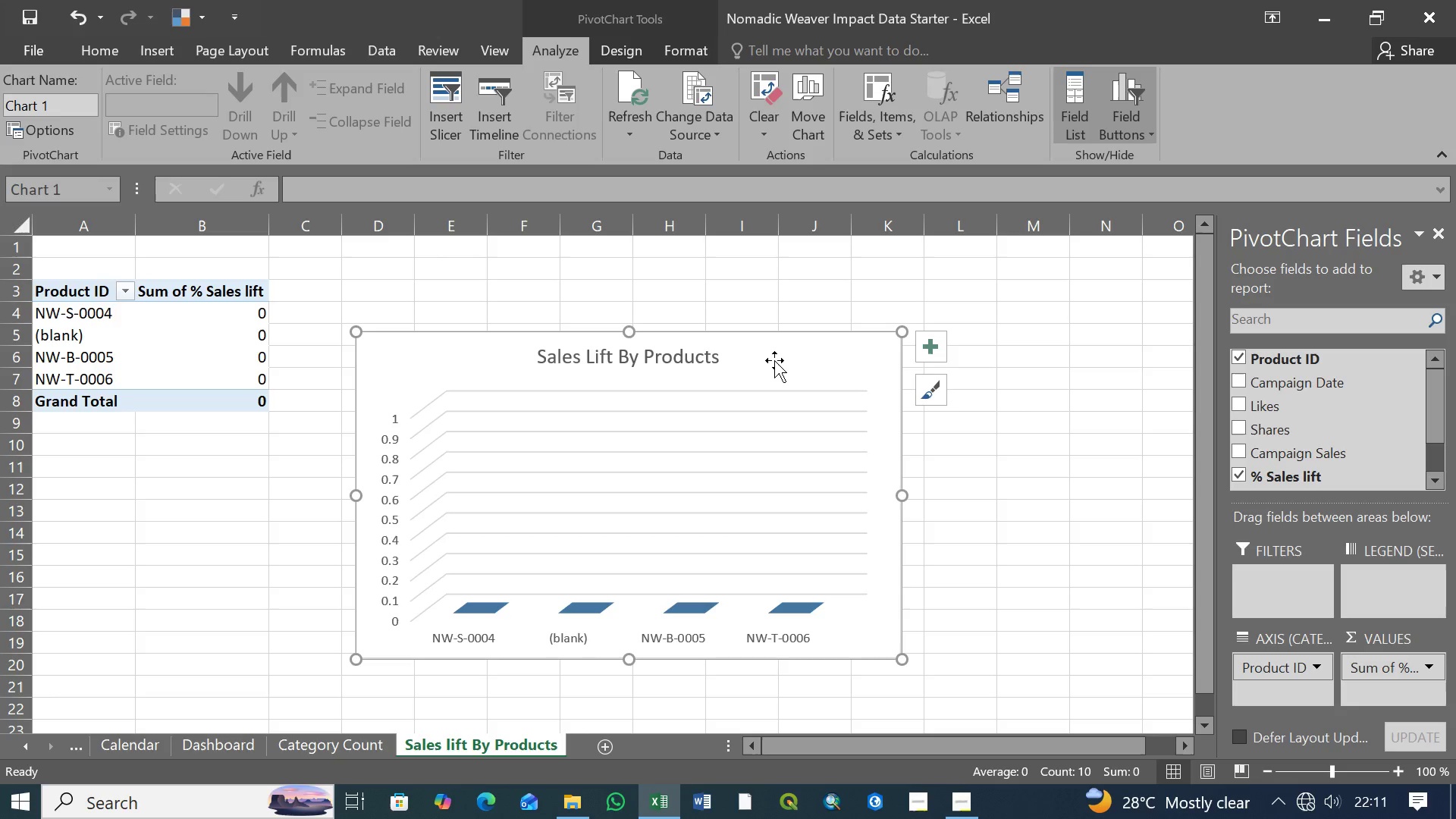 
wait(5.14)
 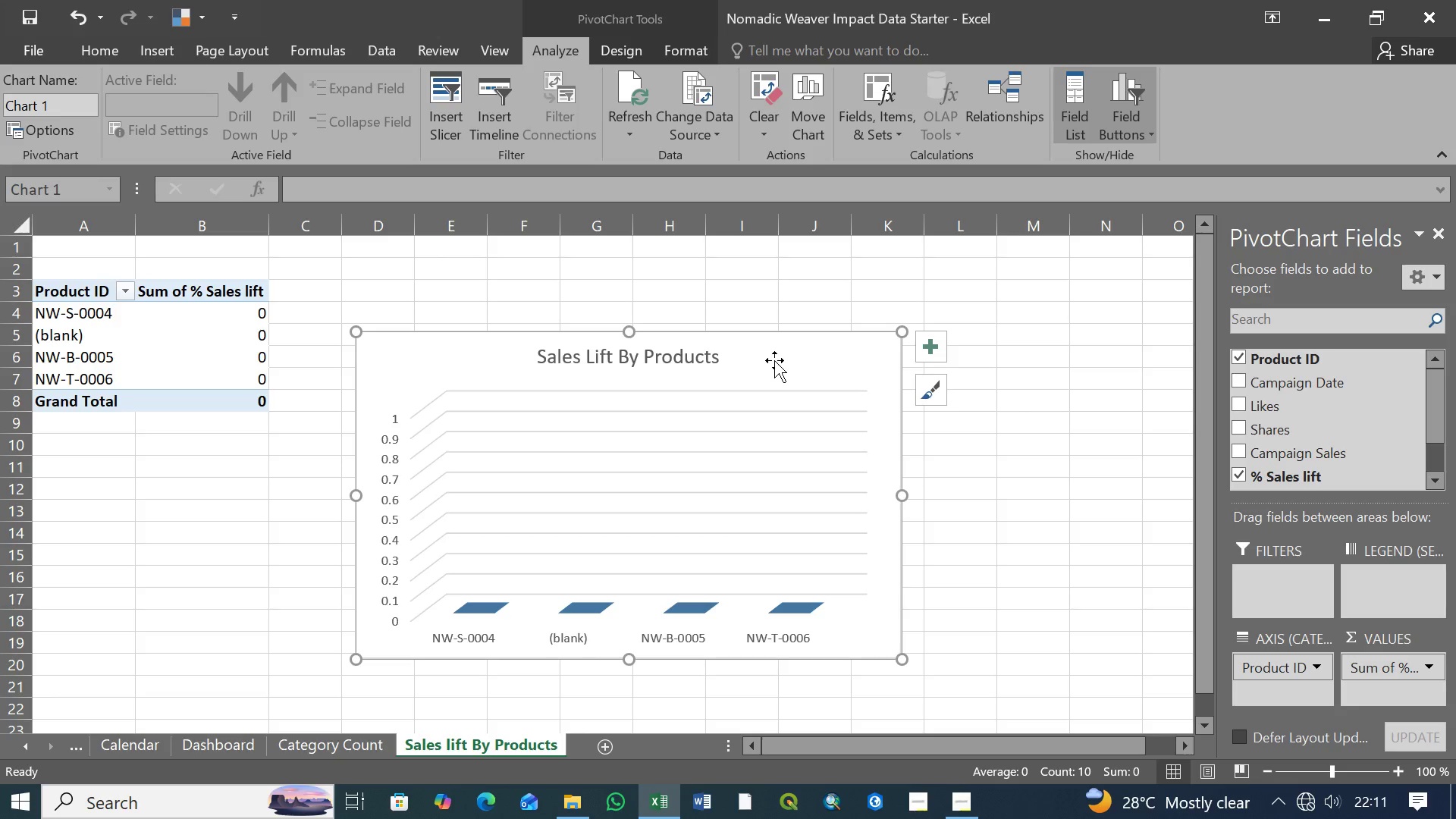 
right_click([457, 351])
 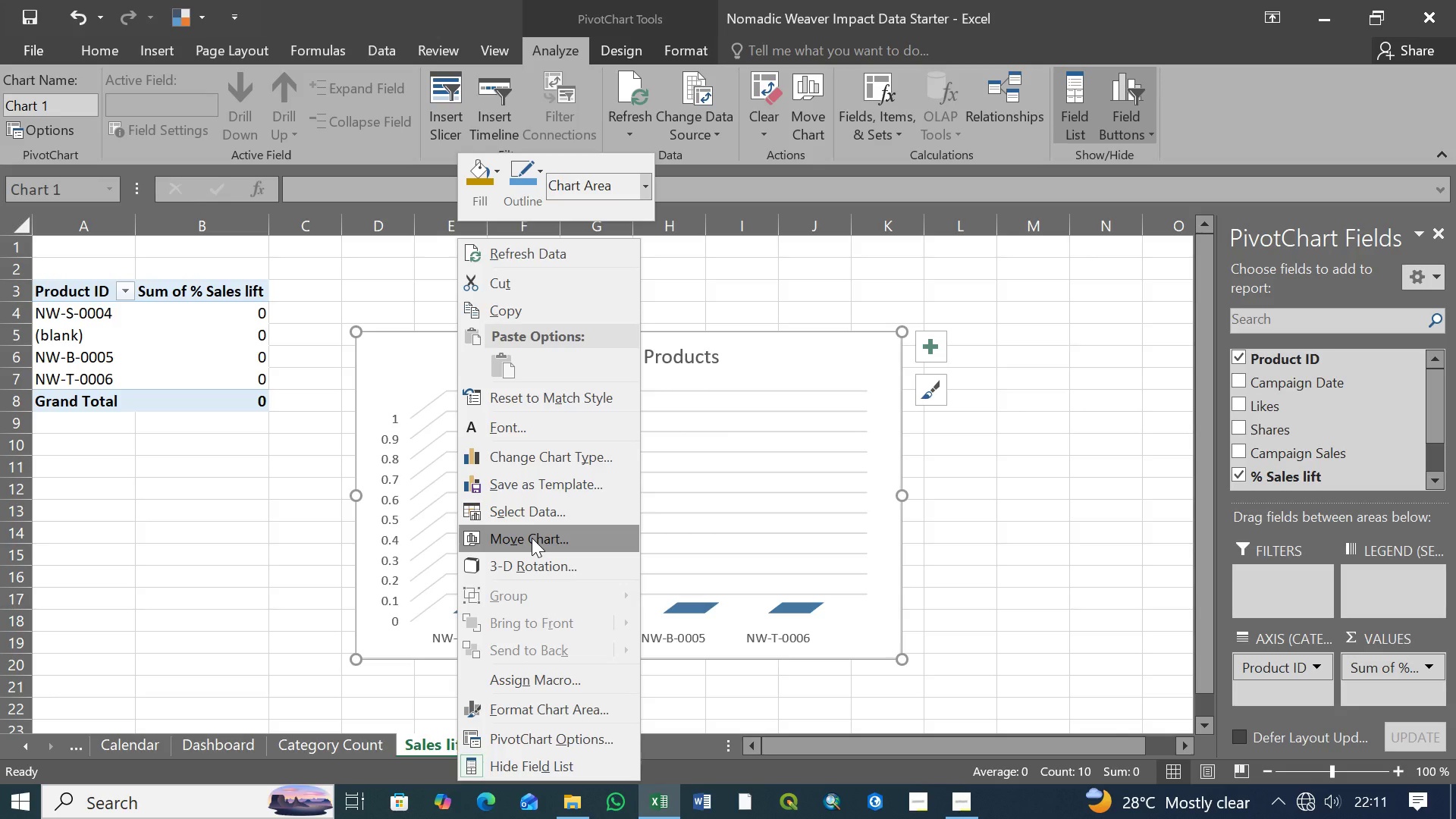 
wait(21.45)
 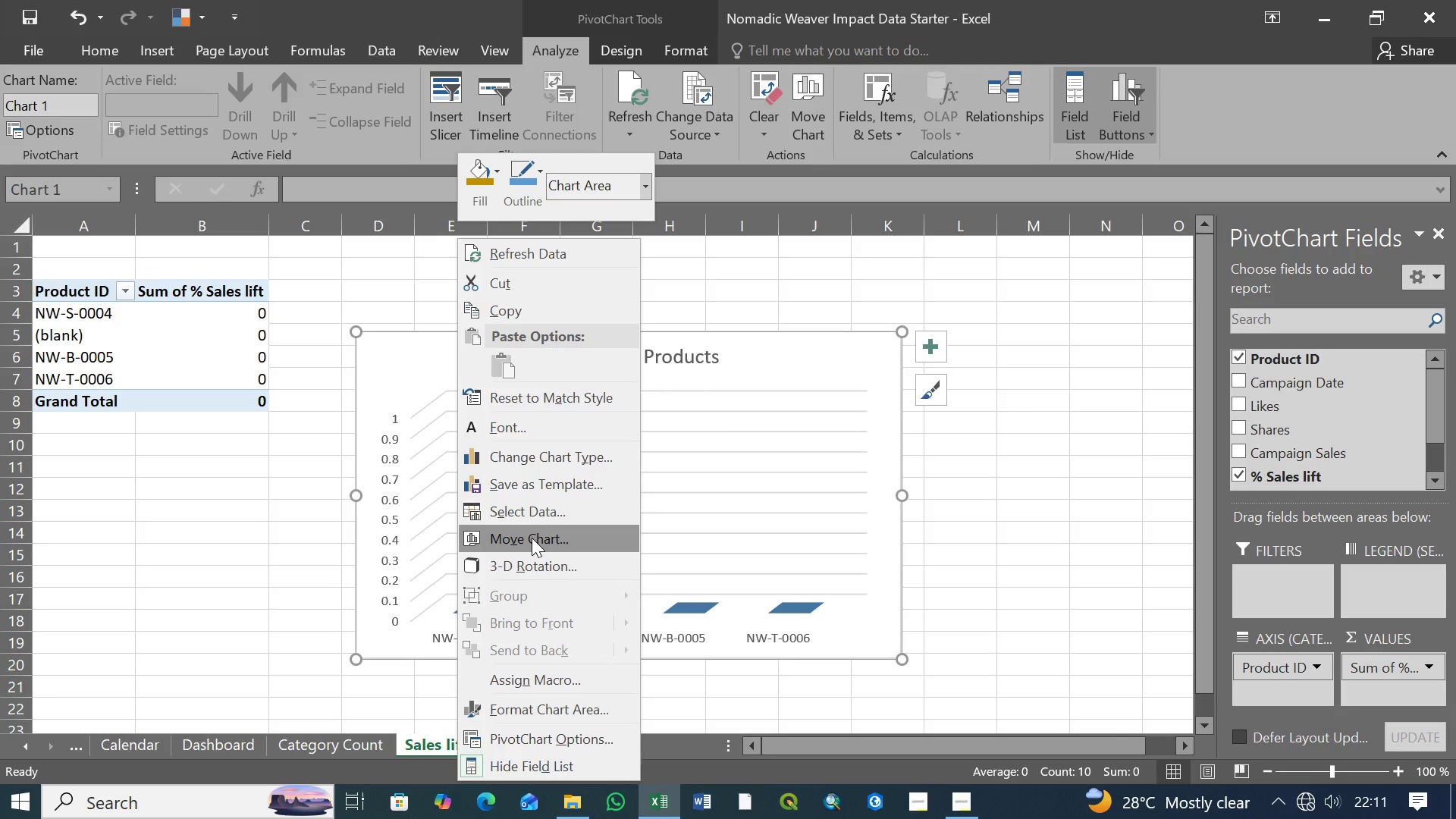 
mouse_move([556, 635])
 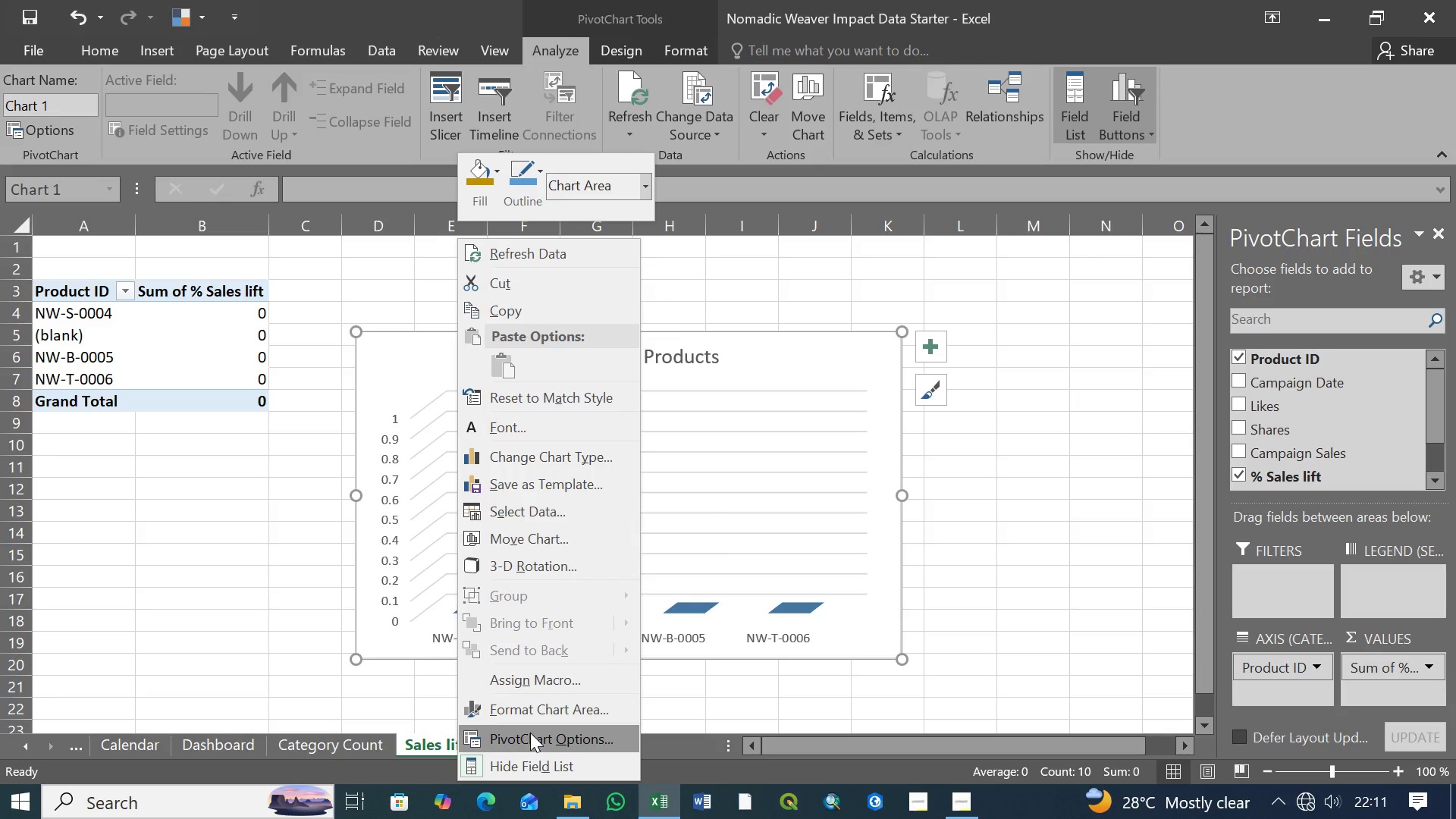 
wait(6.81)
 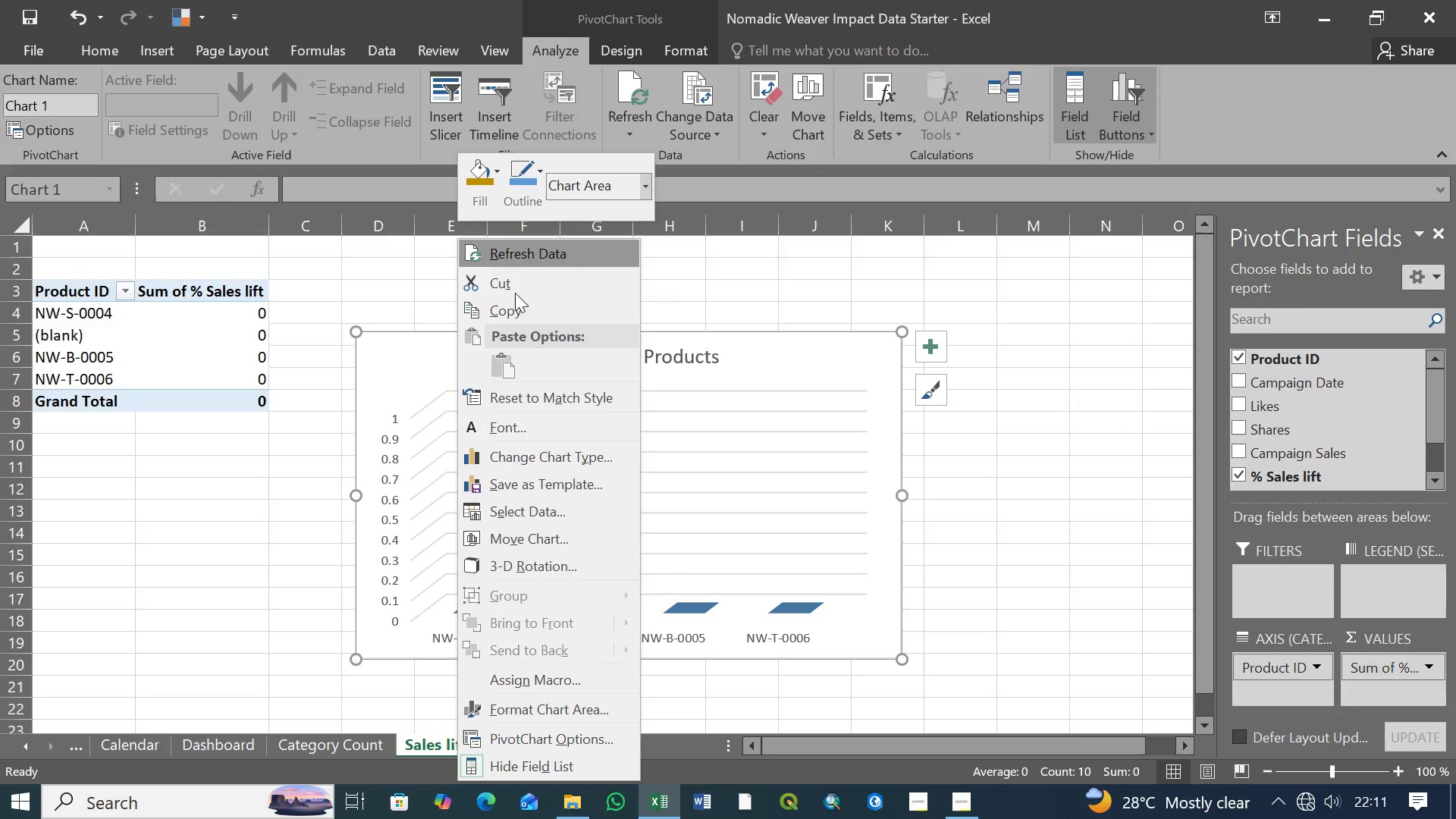 
left_click([527, 536])
 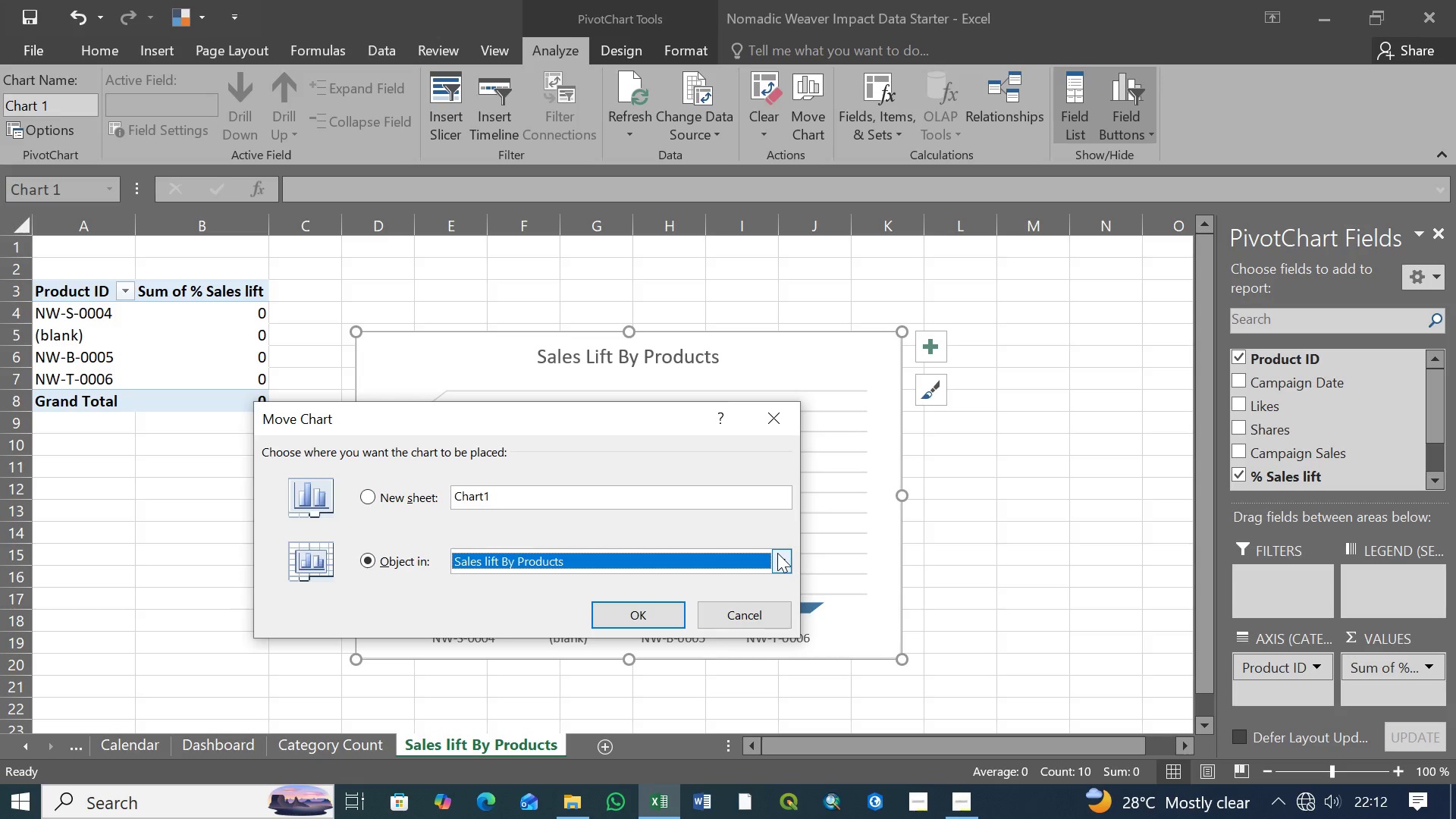 
wait(11.55)
 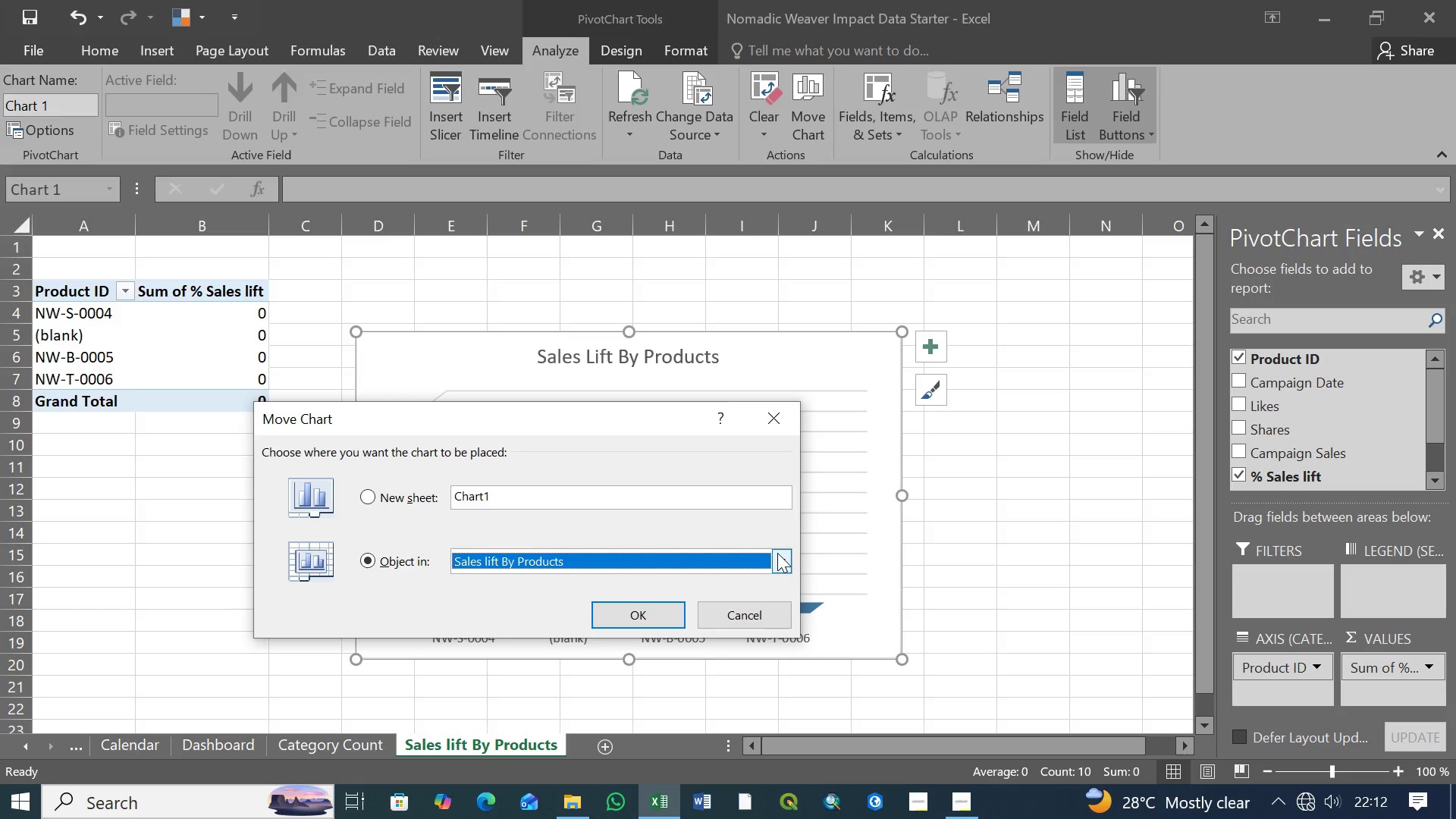 
left_click([780, 563])
 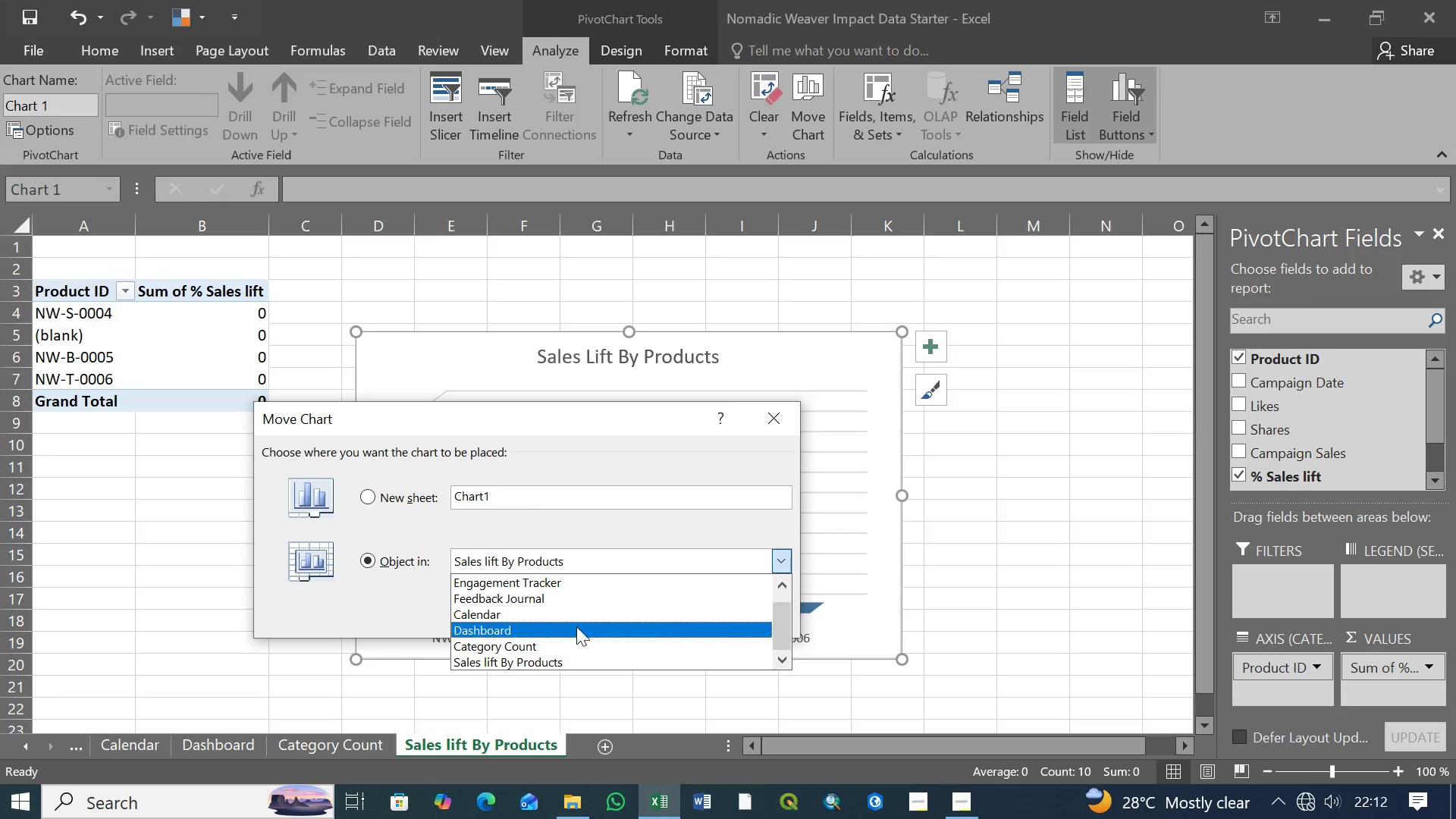 
left_click([575, 628])
 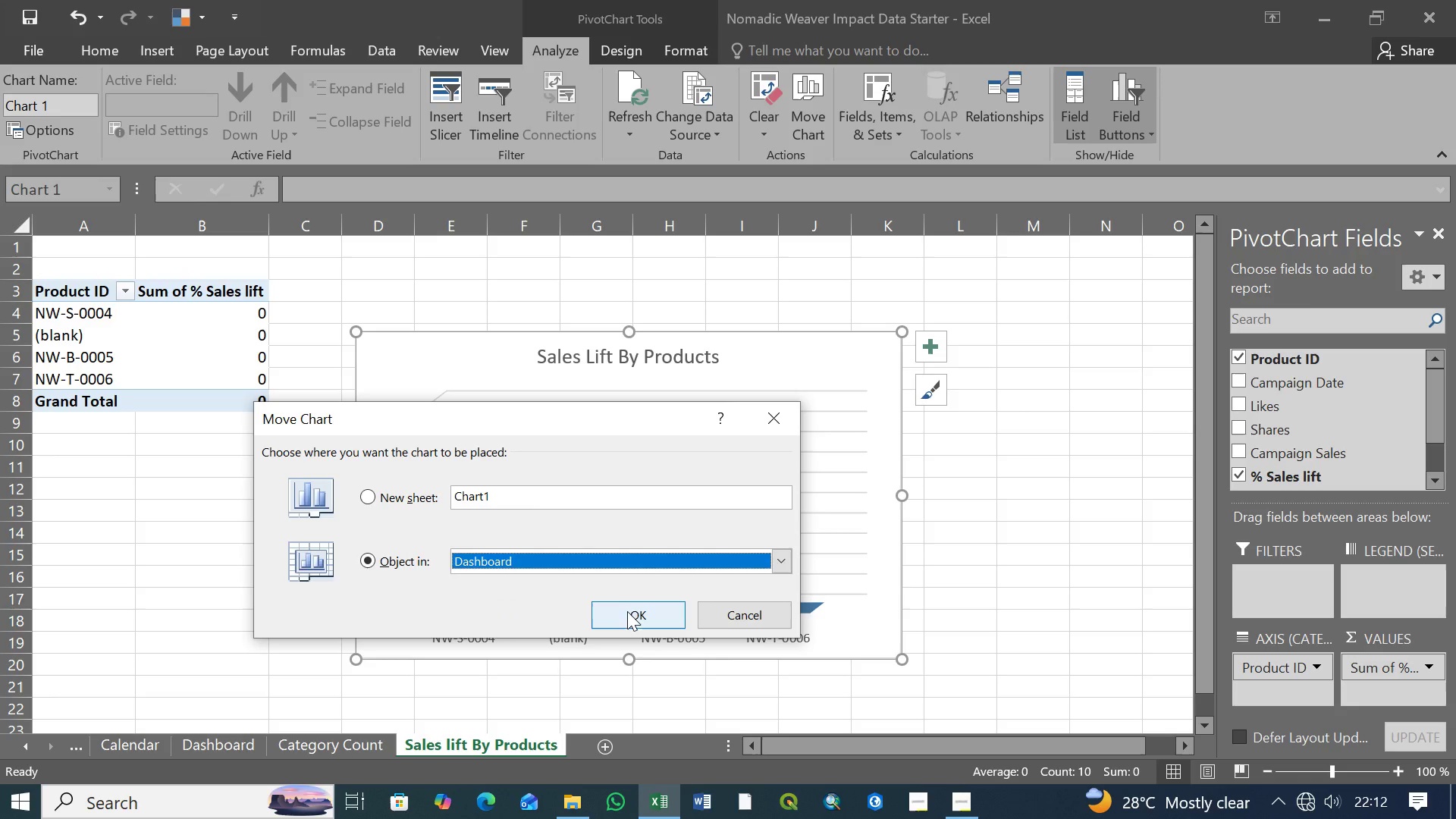 
left_click([627, 611])
 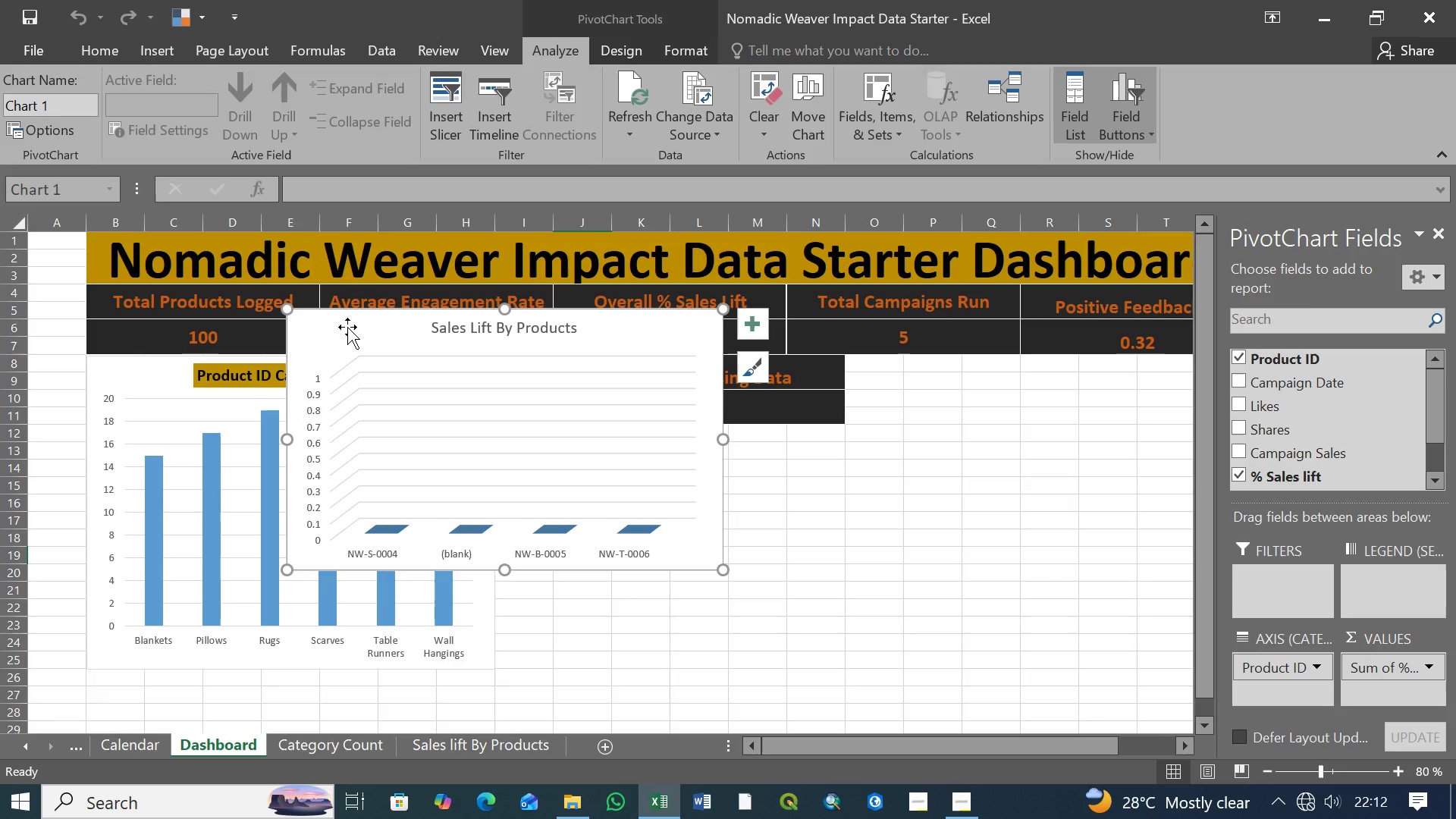 
left_click_drag(start_coordinate=[344, 327], to_coordinate=[733, 456])
 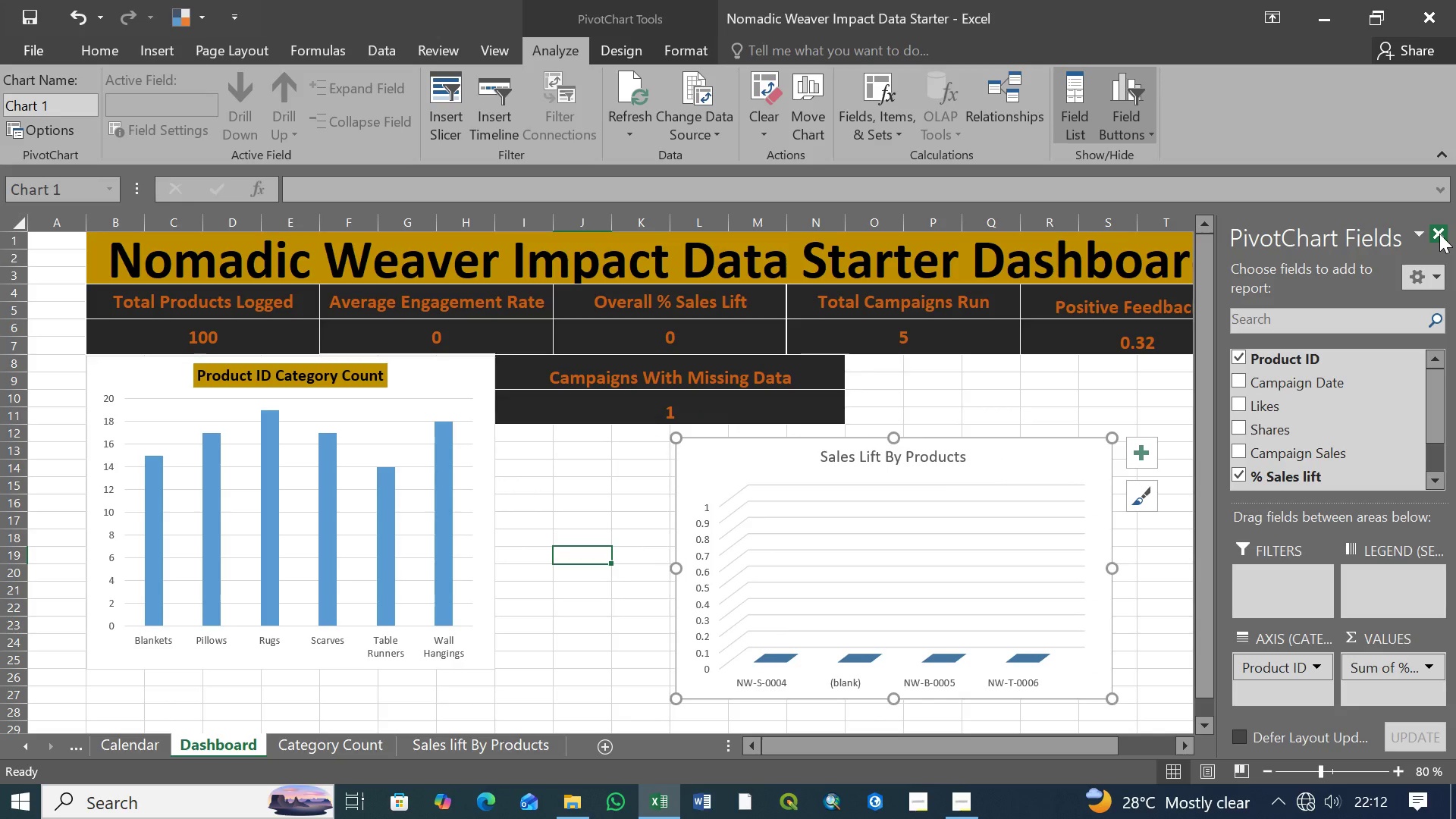 
left_click([1440, 234])
 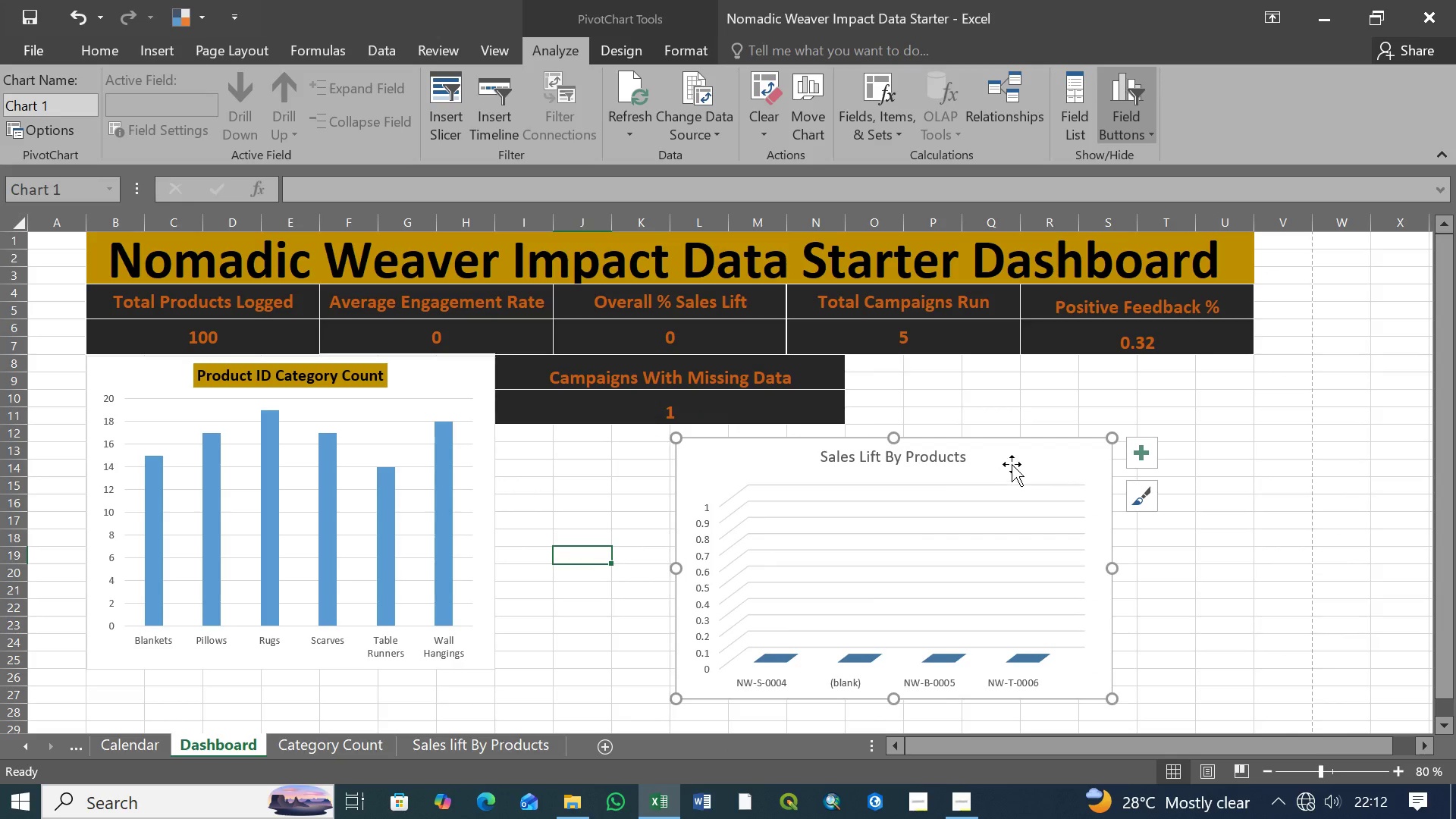 
left_click_drag(start_coordinate=[1012, 464], to_coordinate=[1185, 385])
 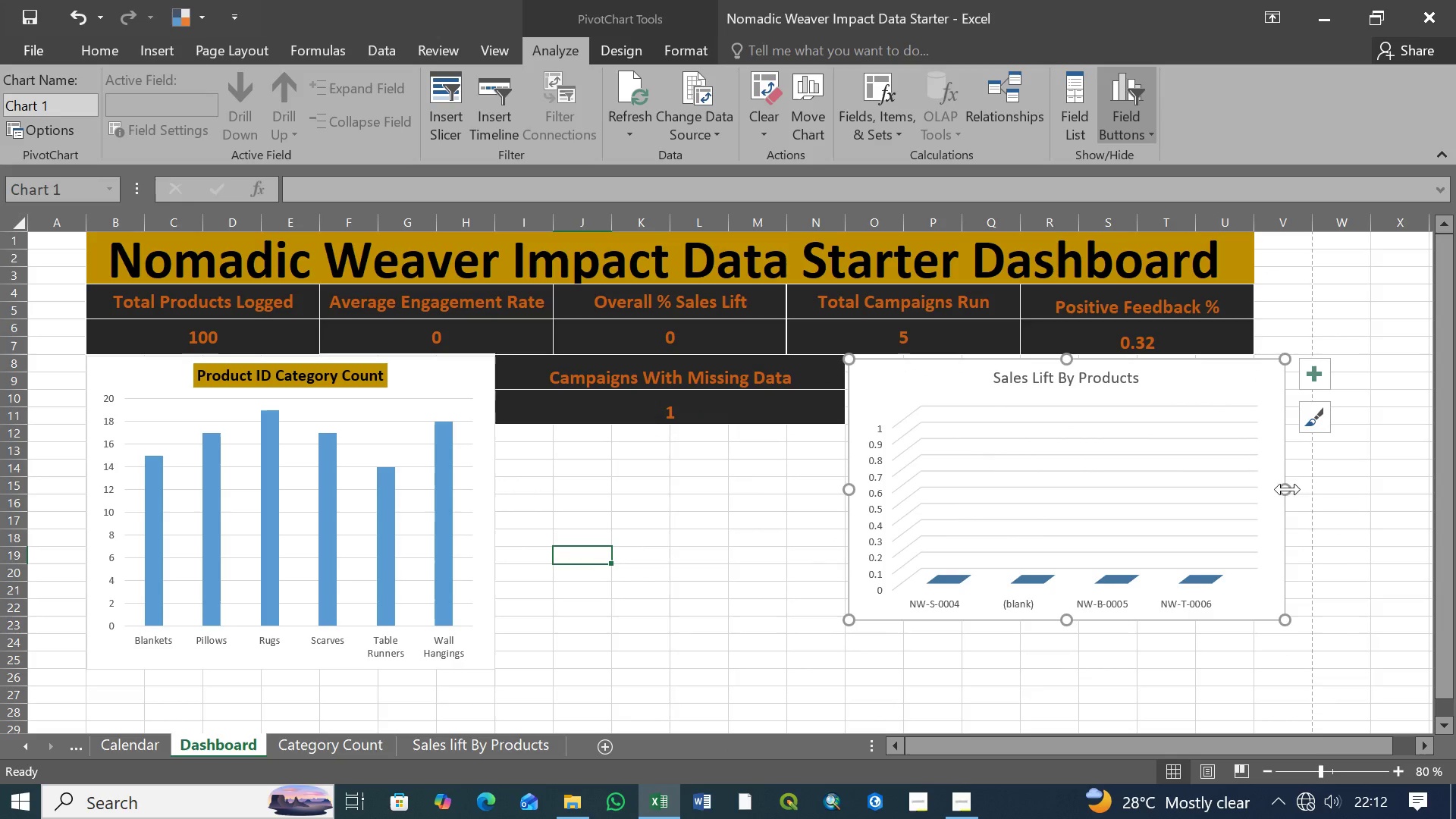 
left_click_drag(start_coordinate=[1286, 488], to_coordinate=[1254, 483])
 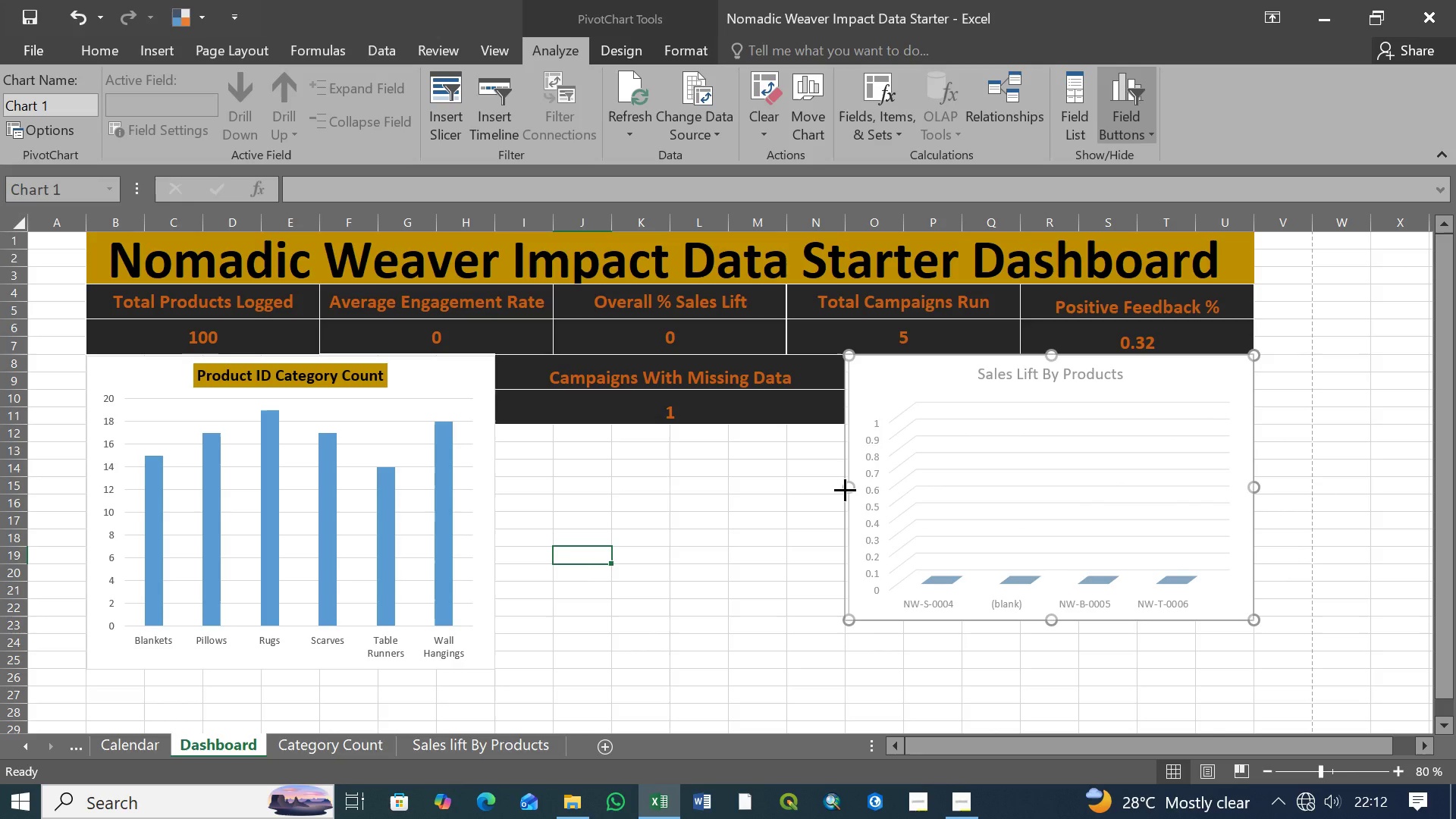 
wait(14.5)
 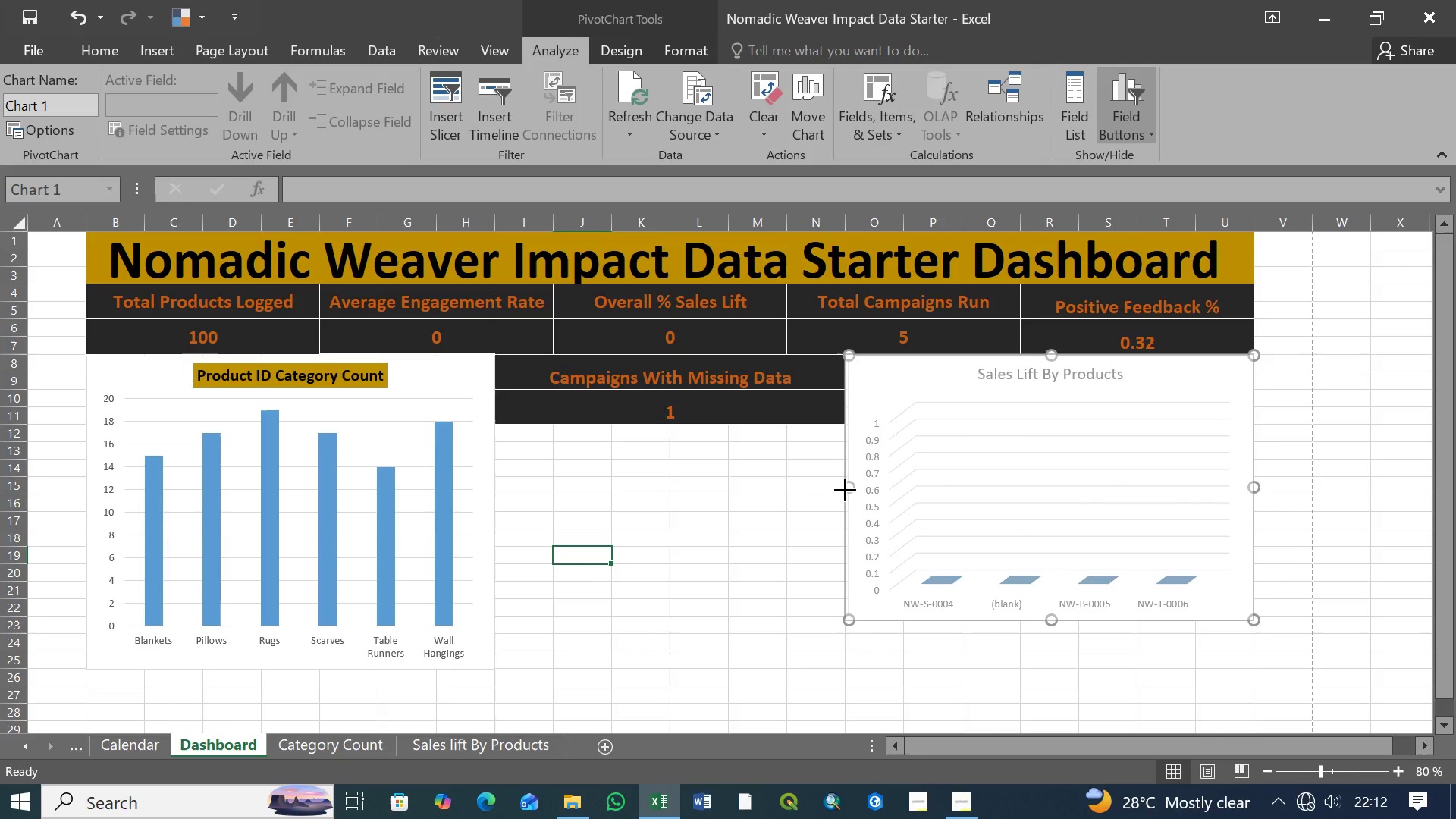 
left_click_drag(start_coordinate=[1051, 621], to_coordinate=[1058, 667])
 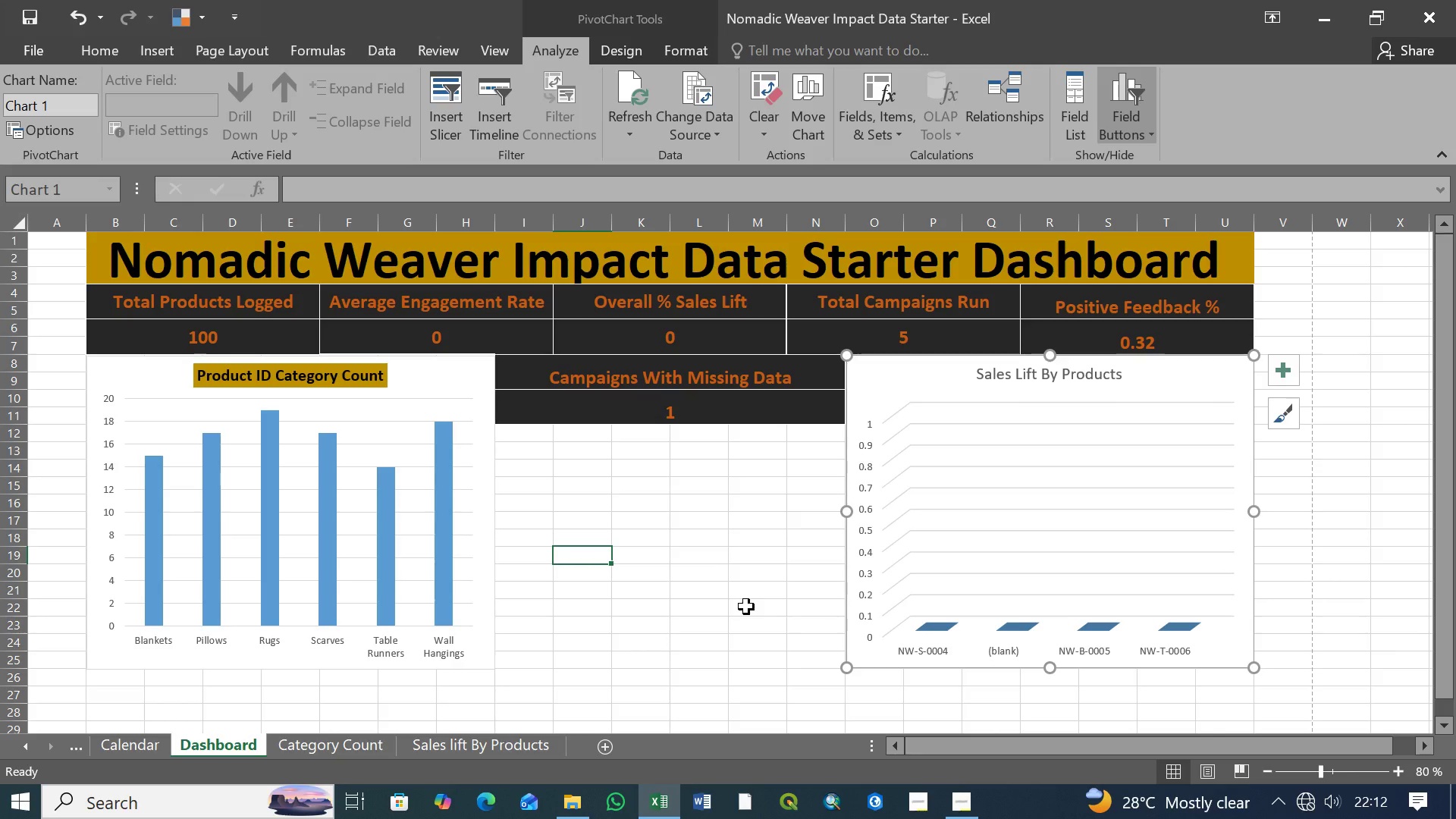 
left_click([789, 592])
 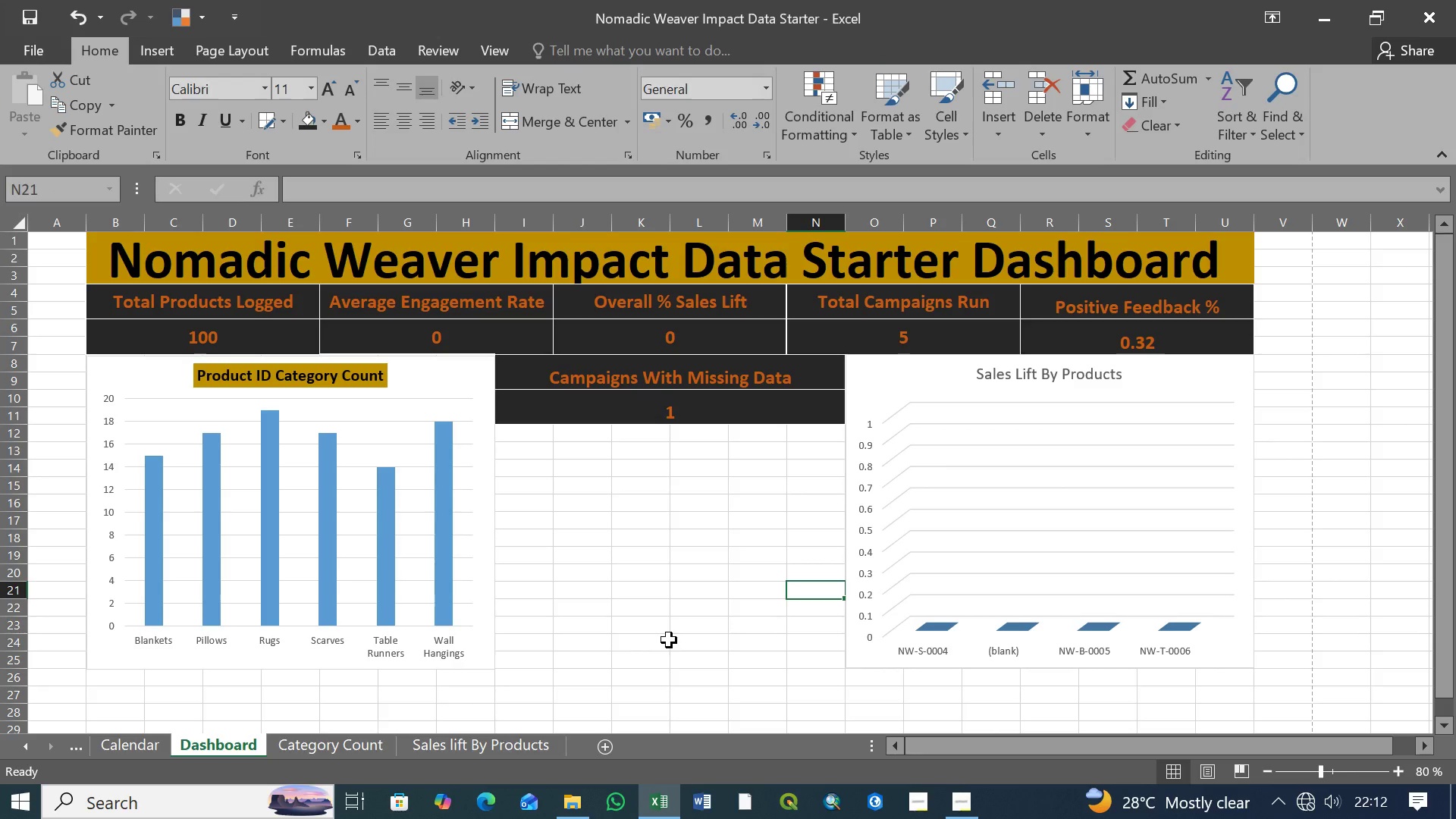 
scroll: coordinate [704, 617], scroll_direction: down, amount: 4.0
 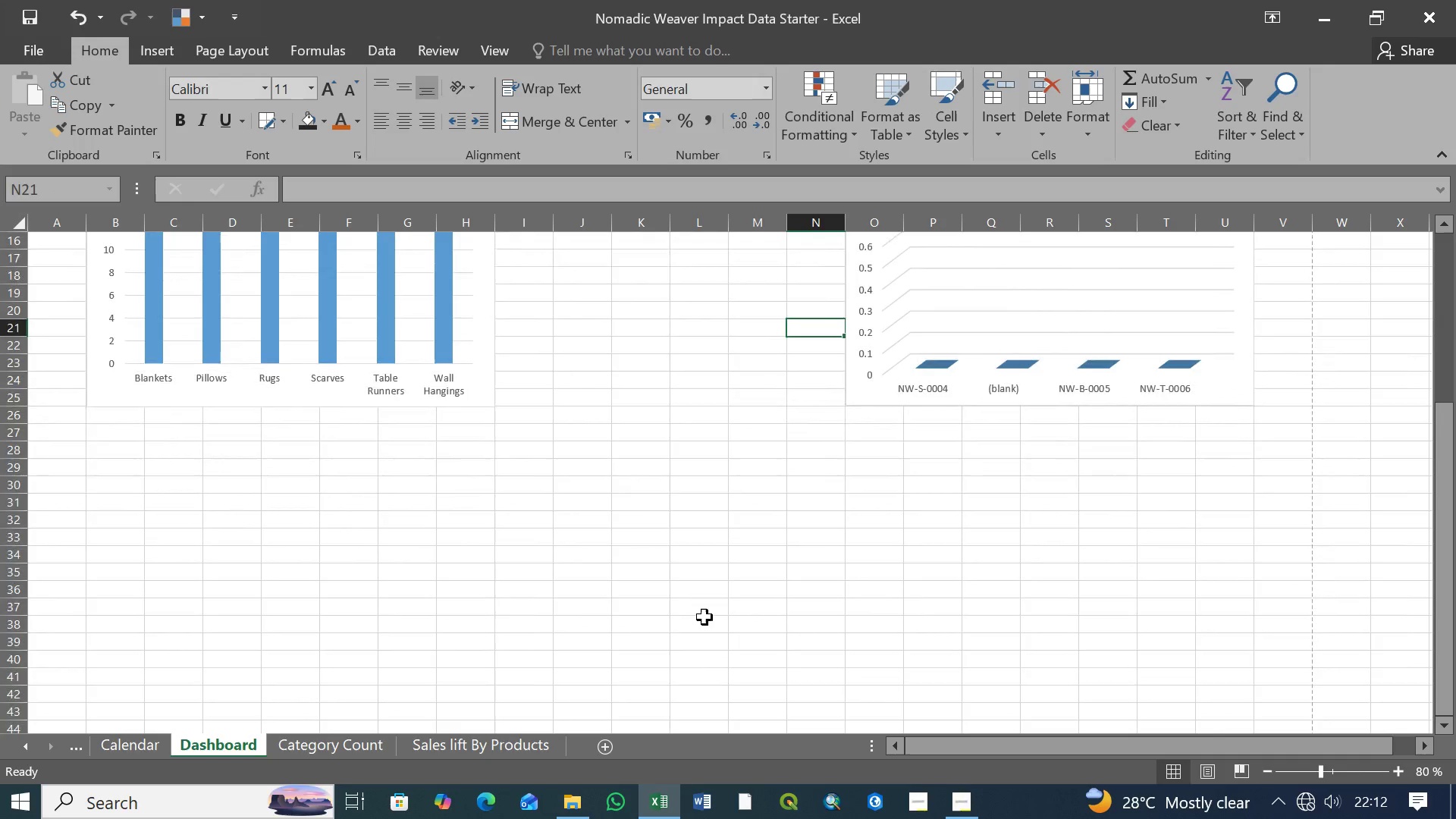 
scroll: coordinate [705, 617], scroll_direction: up, amount: 3.0
 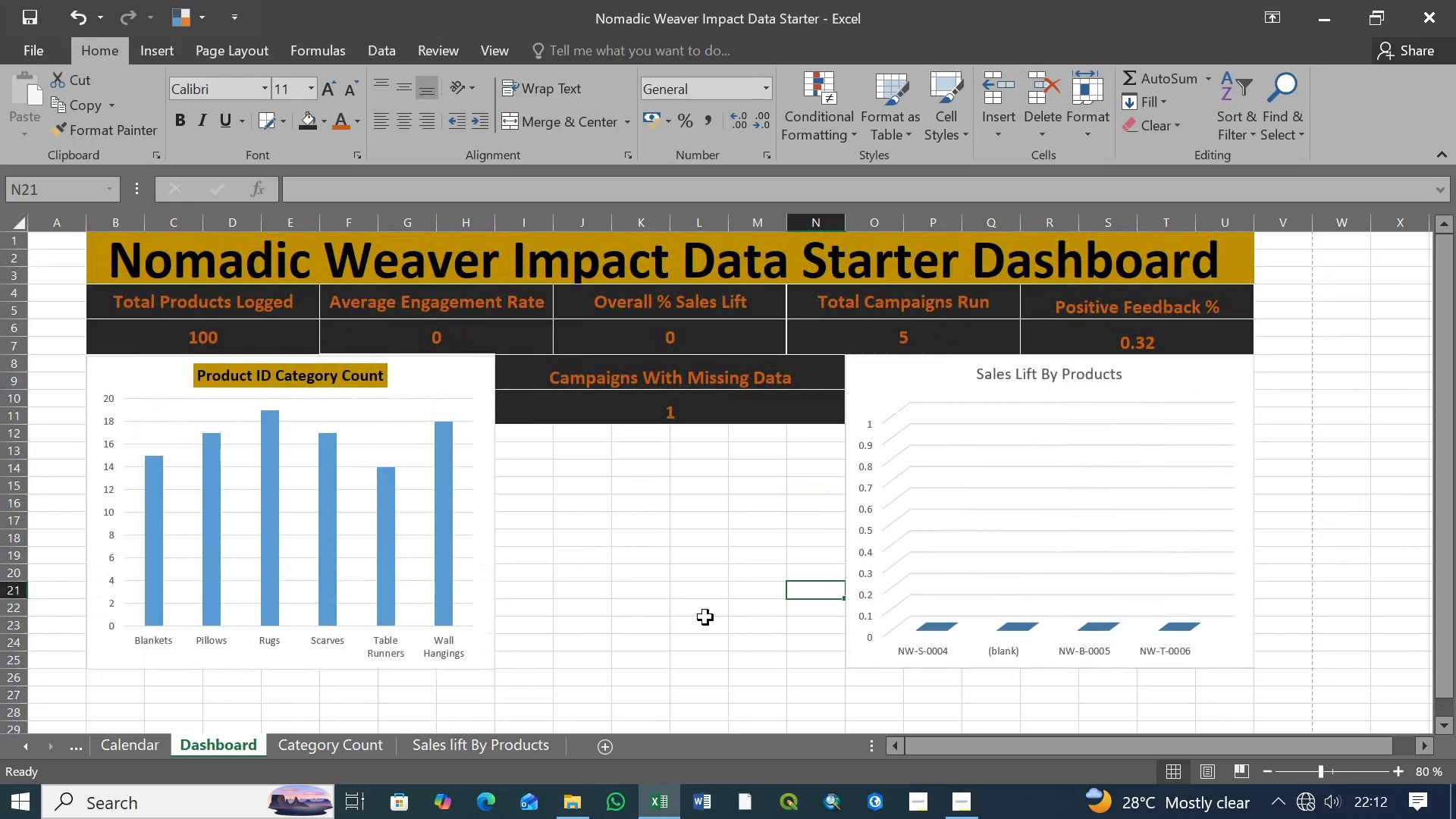 